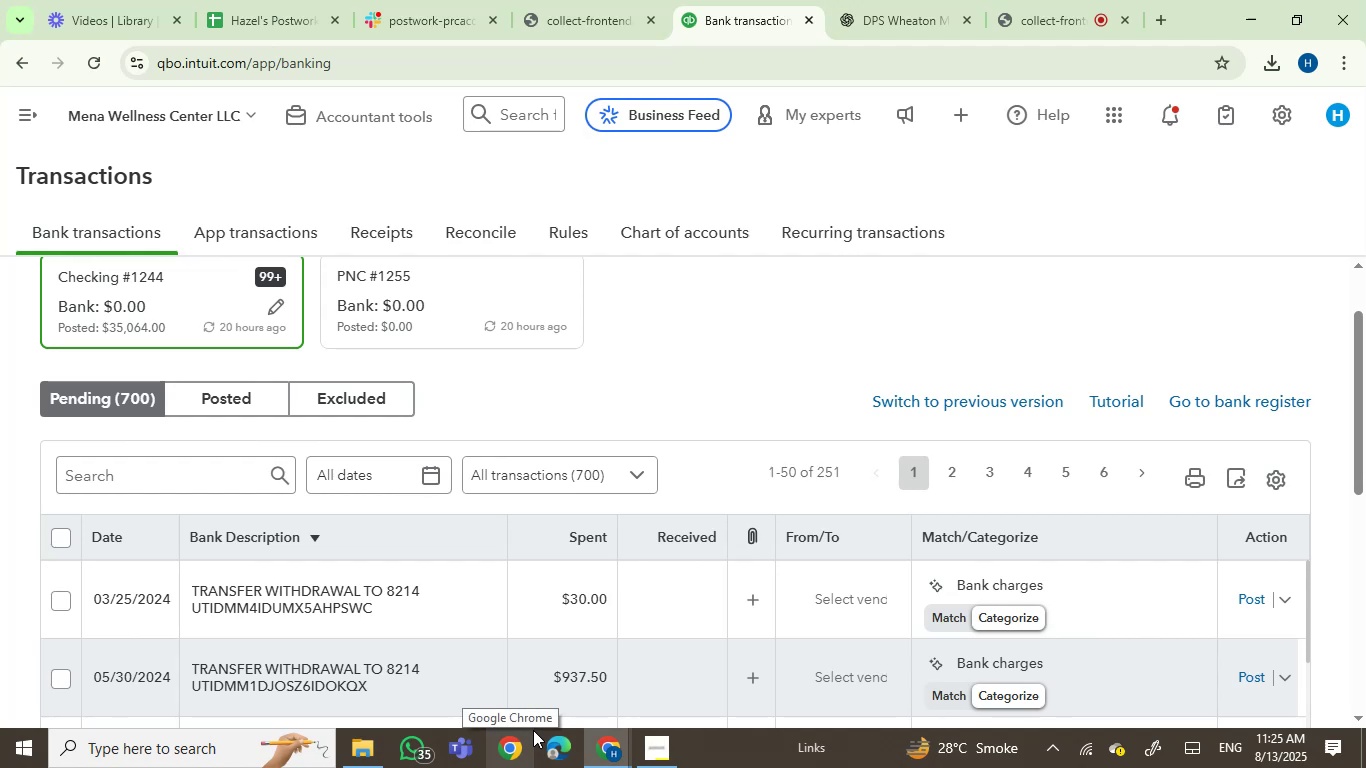 
left_click([51, 527])
 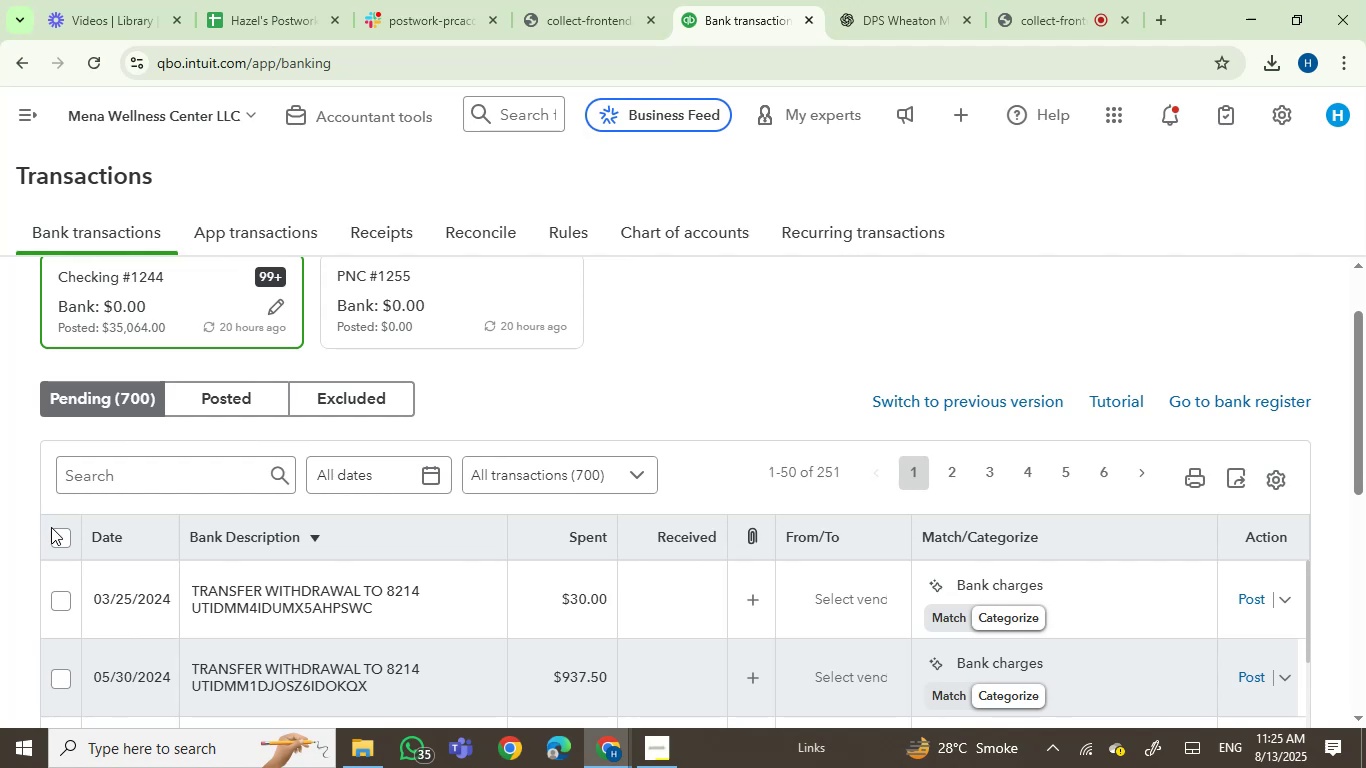 
wait(6.5)
 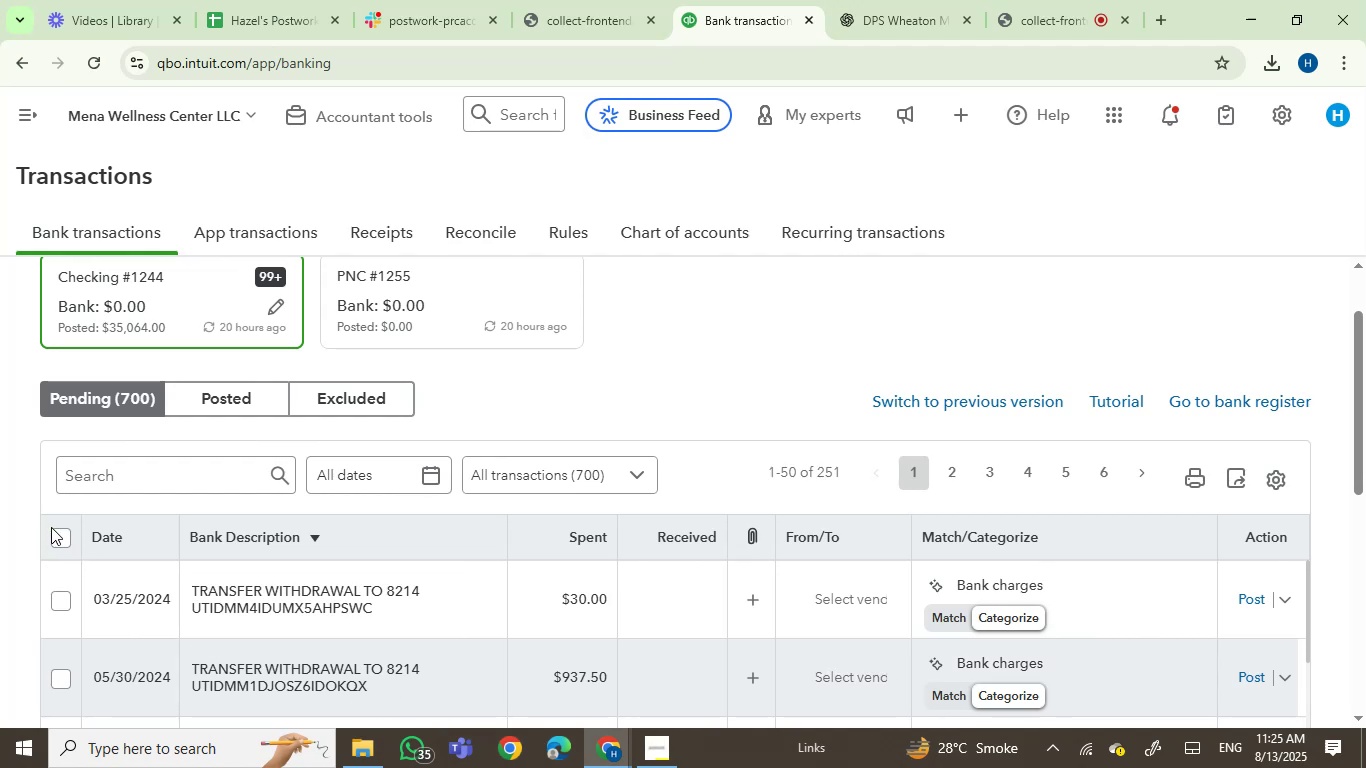 
left_click([63, 541])
 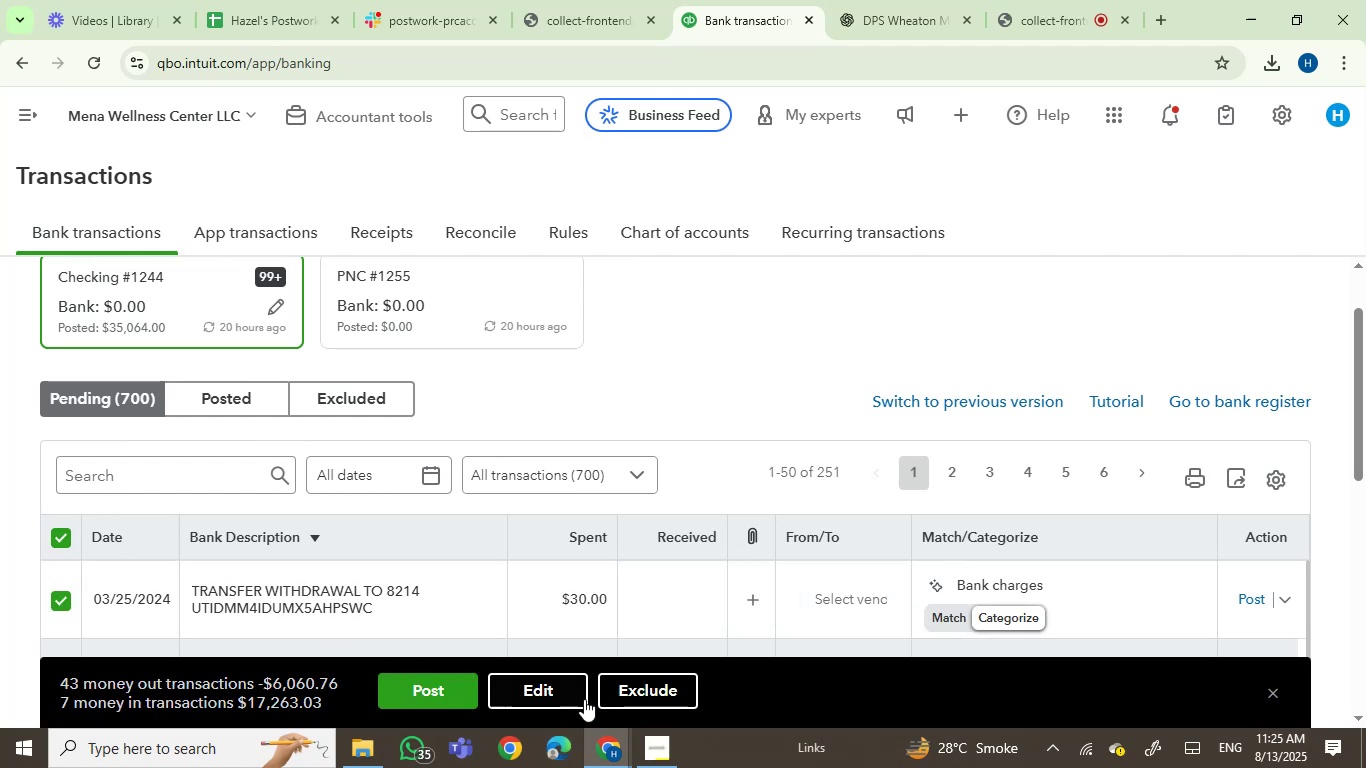 
left_click([644, 690])
 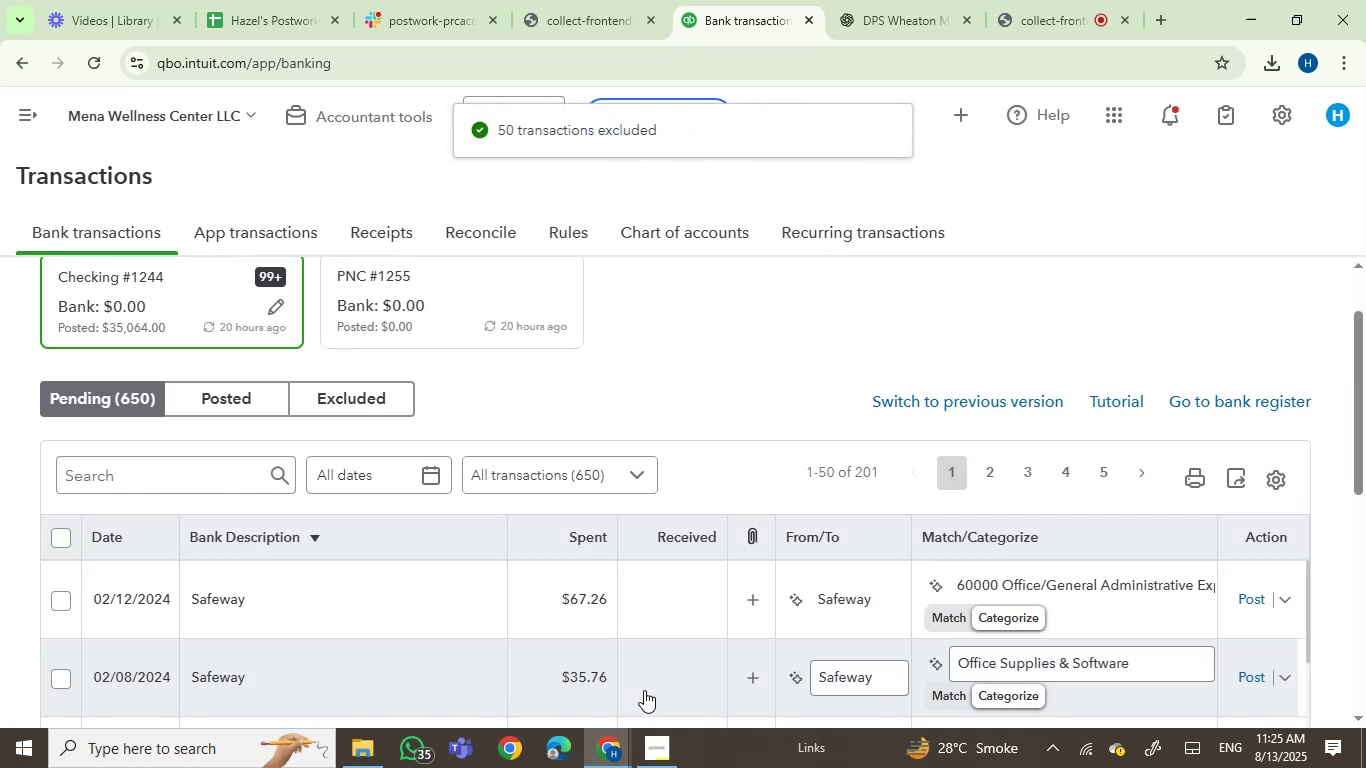 
wait(10.58)
 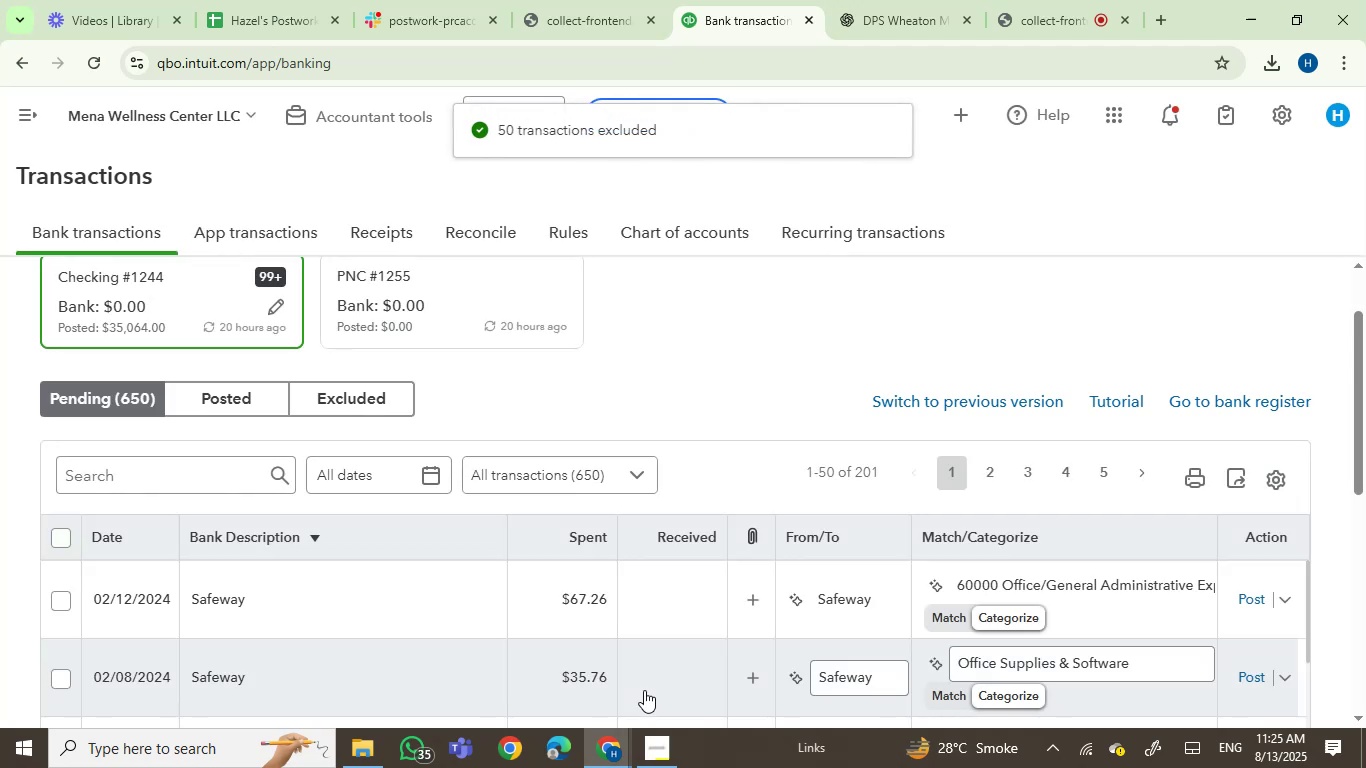 
left_click([56, 532])
 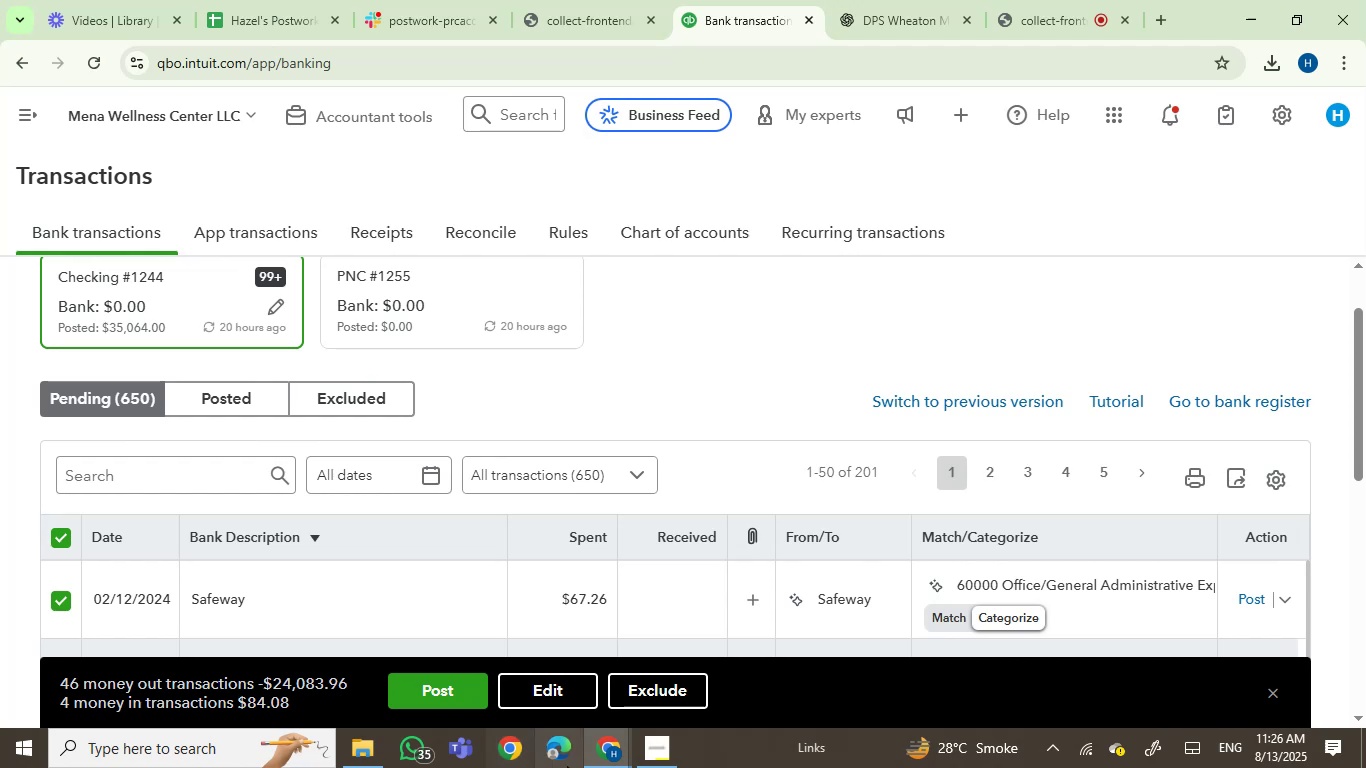 
wait(5.67)
 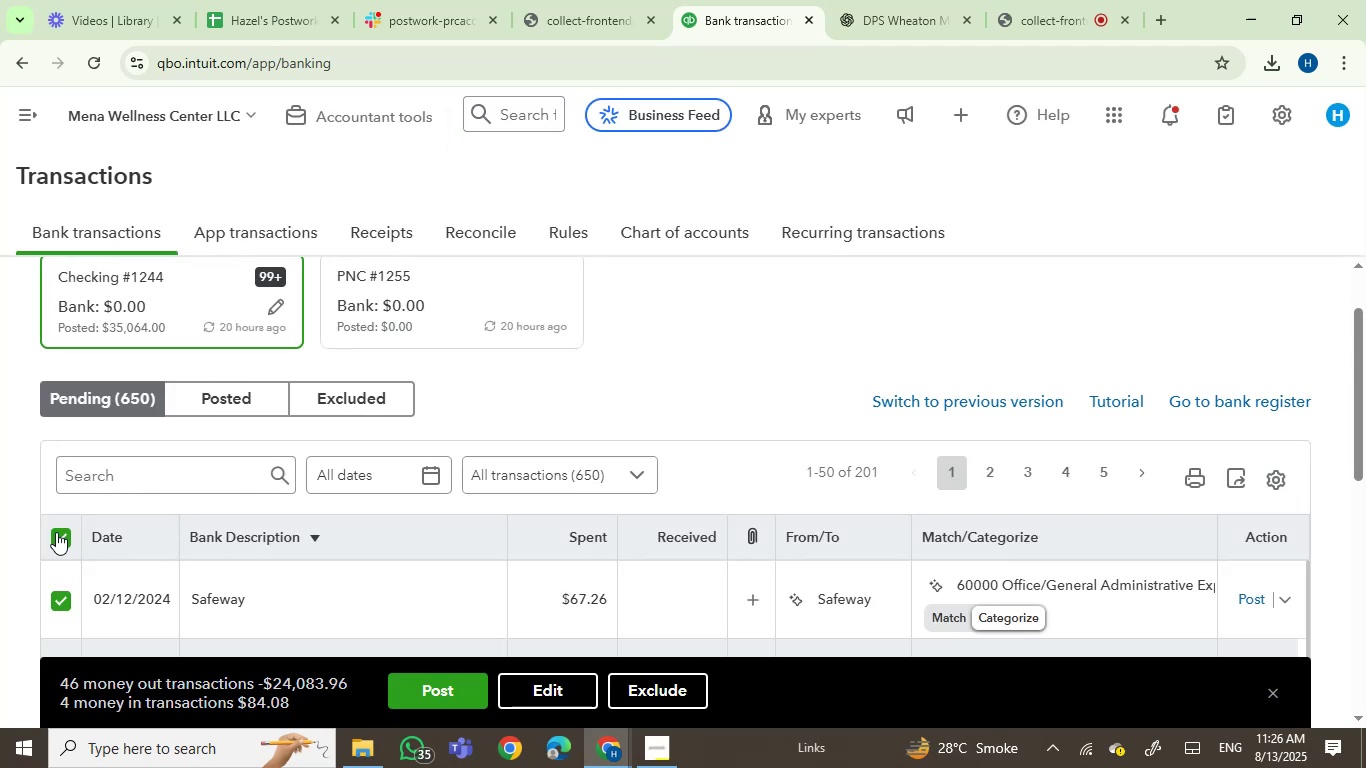 
left_click([633, 696])
 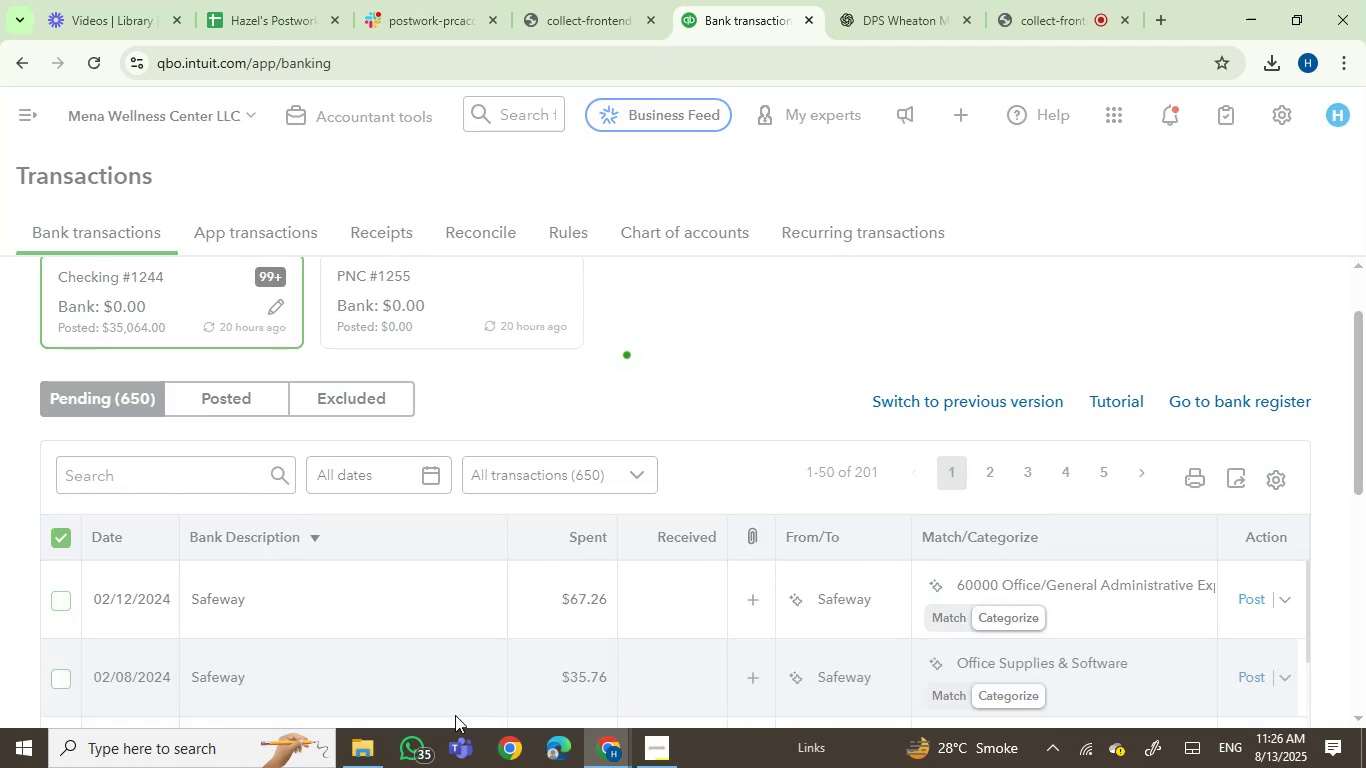 
wait(9.03)
 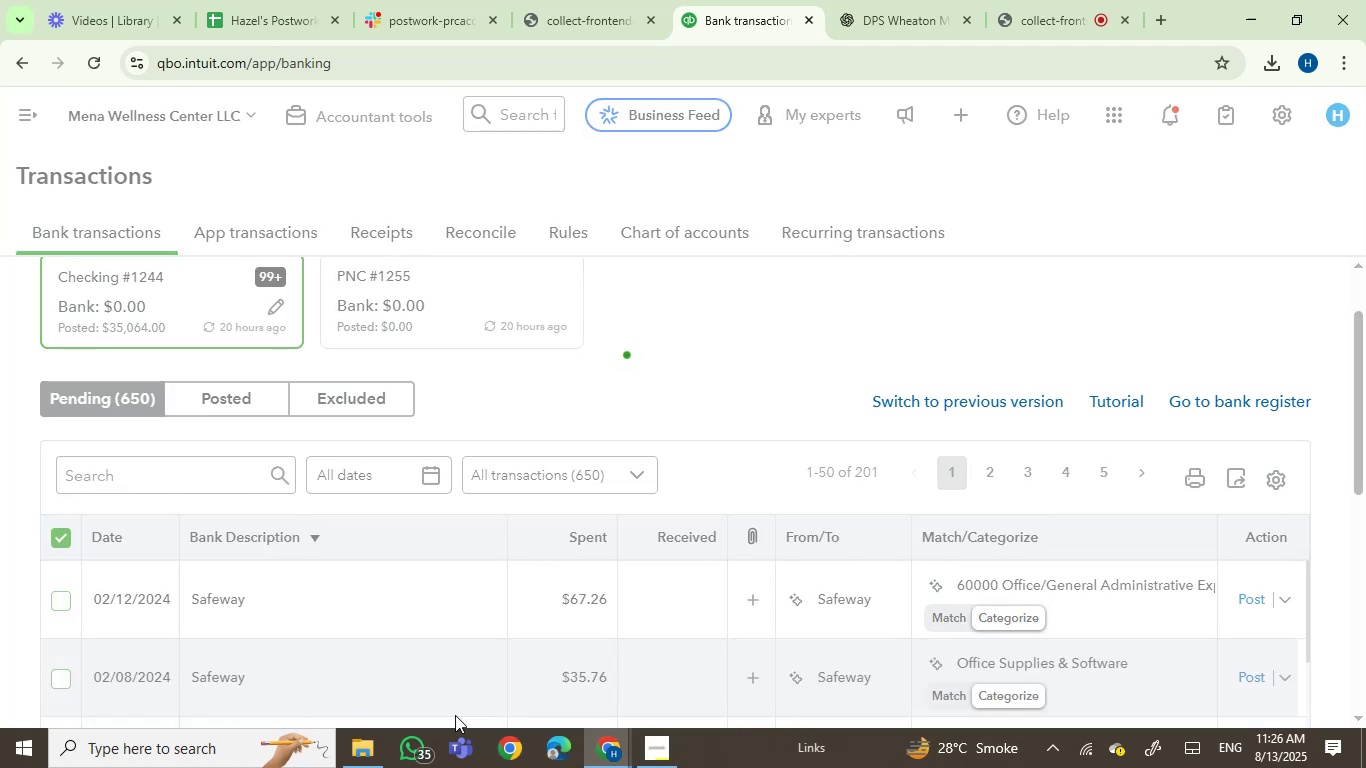 
left_click([51, 534])
 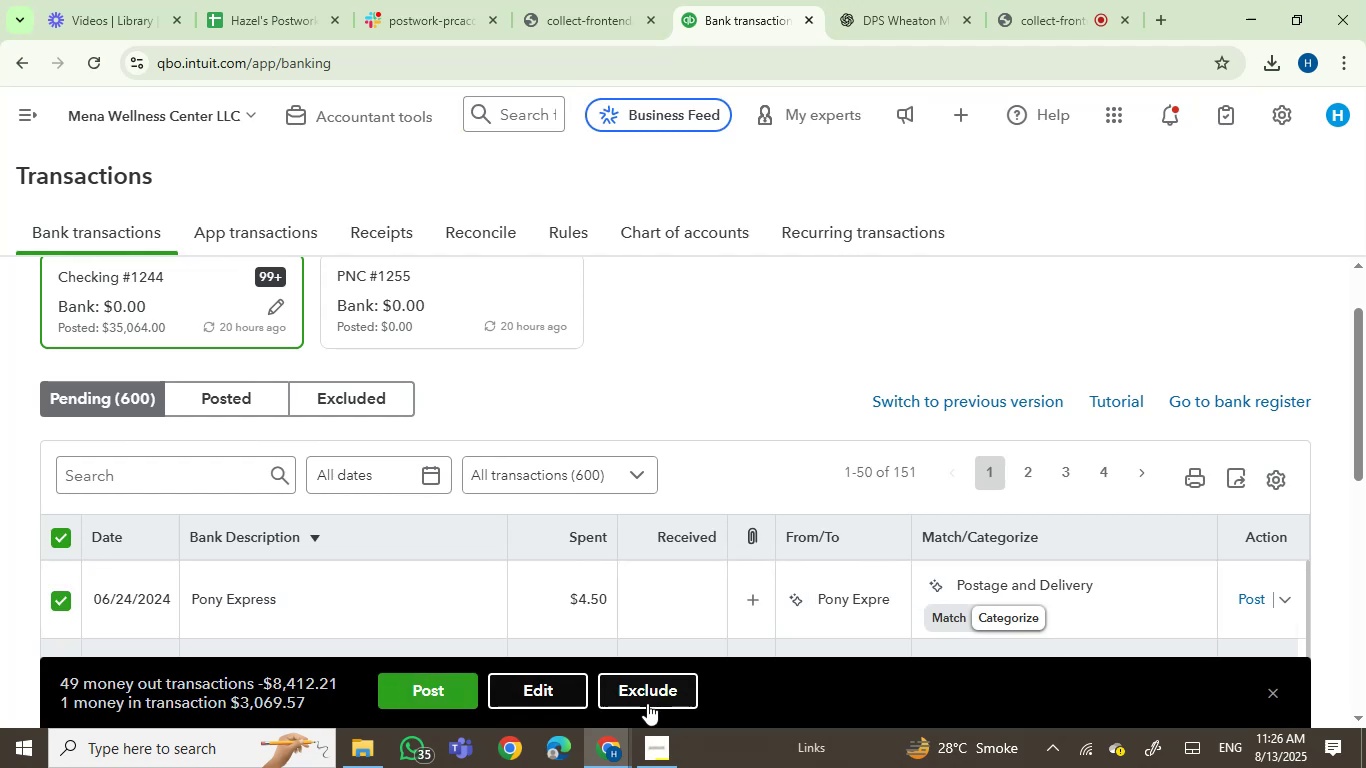 
left_click([655, 695])
 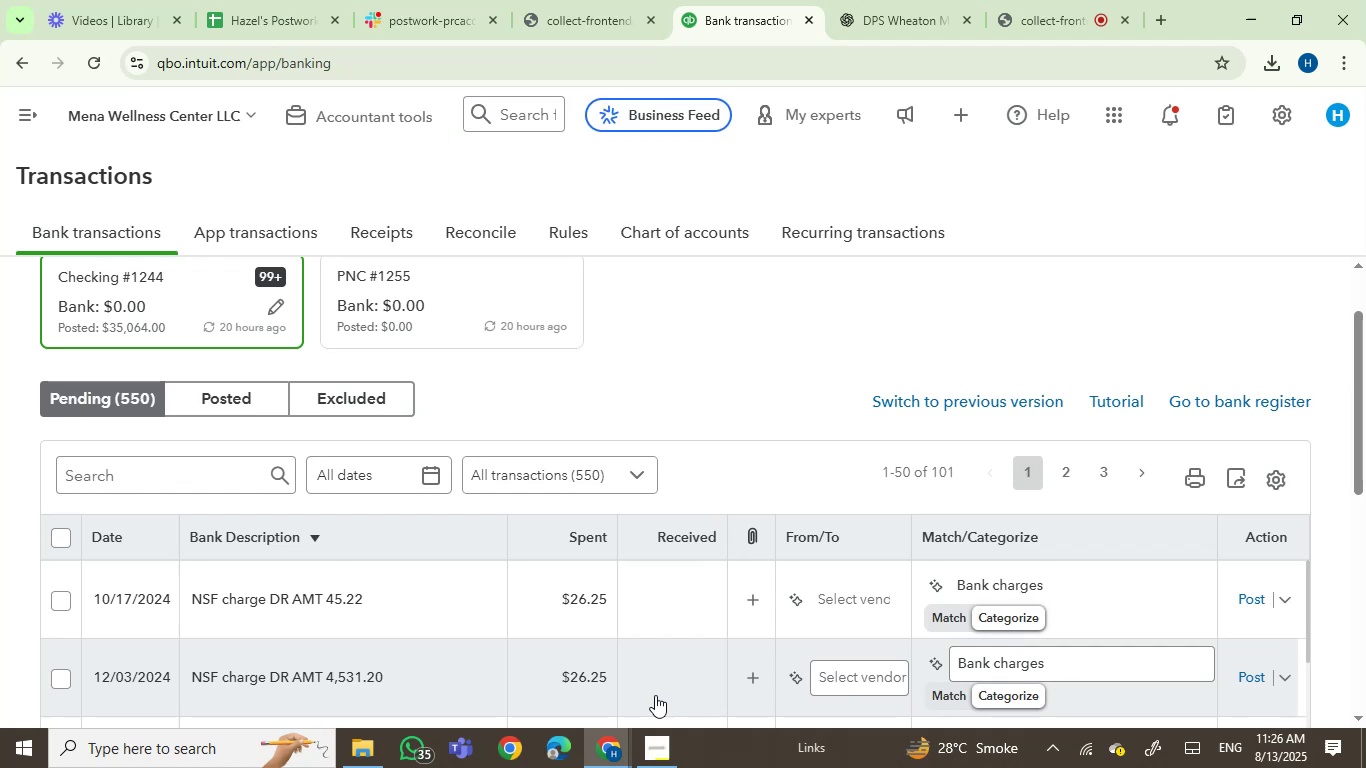 
wait(14.11)
 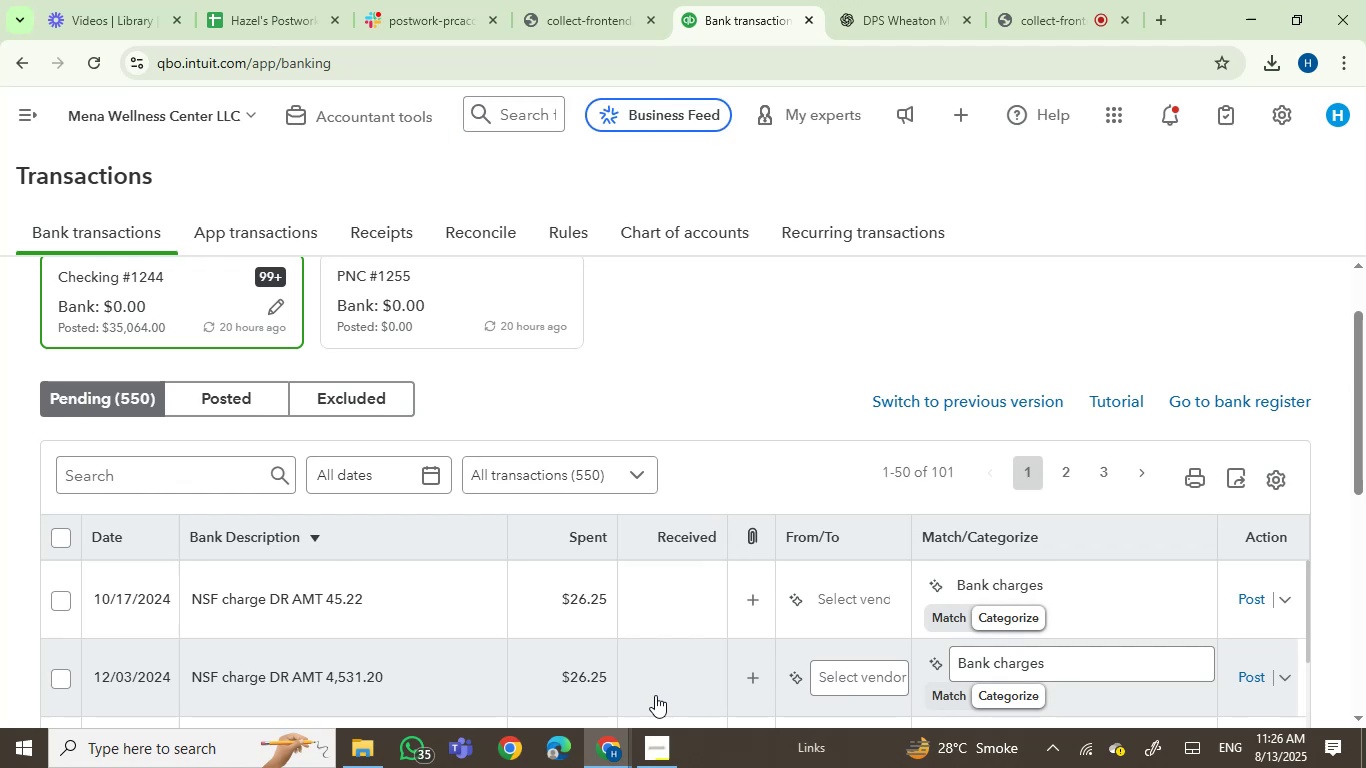 
left_click([47, 535])
 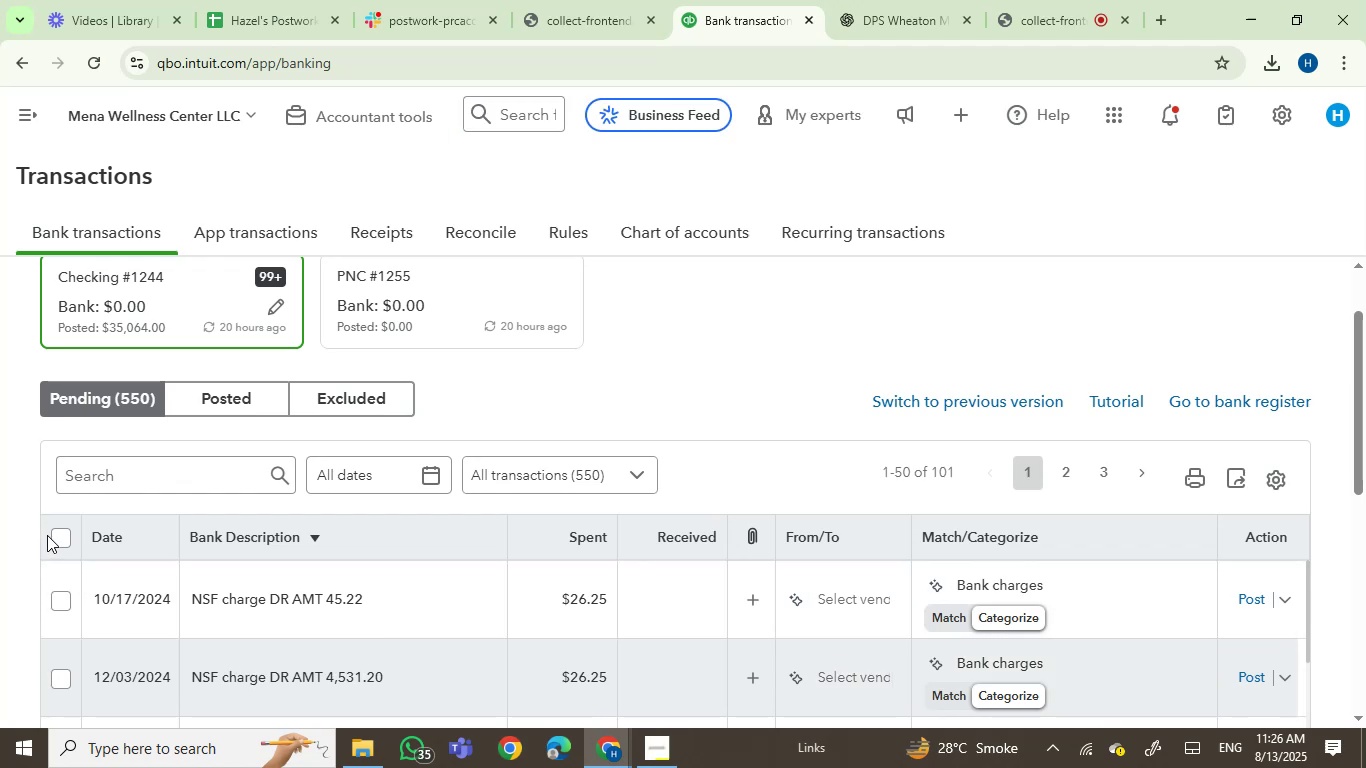 
left_click([57, 537])
 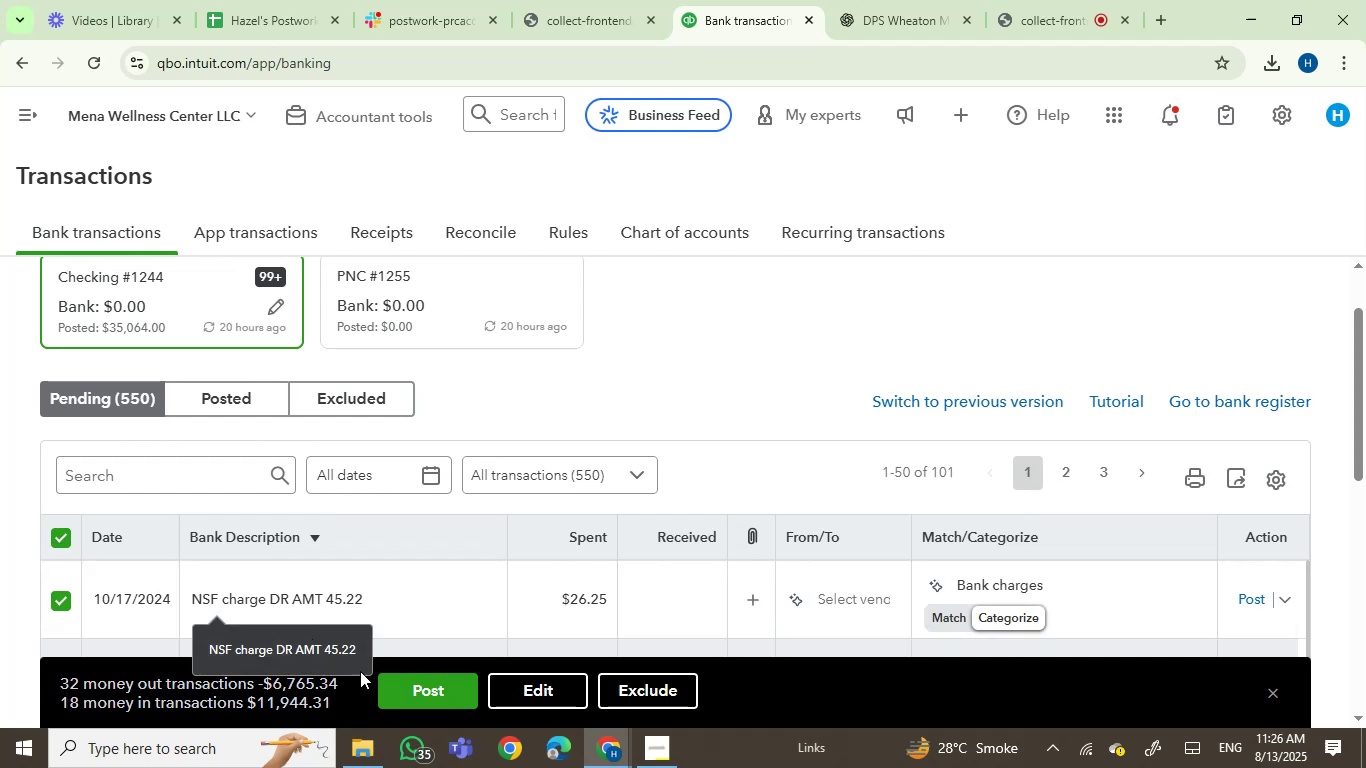 
mouse_move([644, 767])
 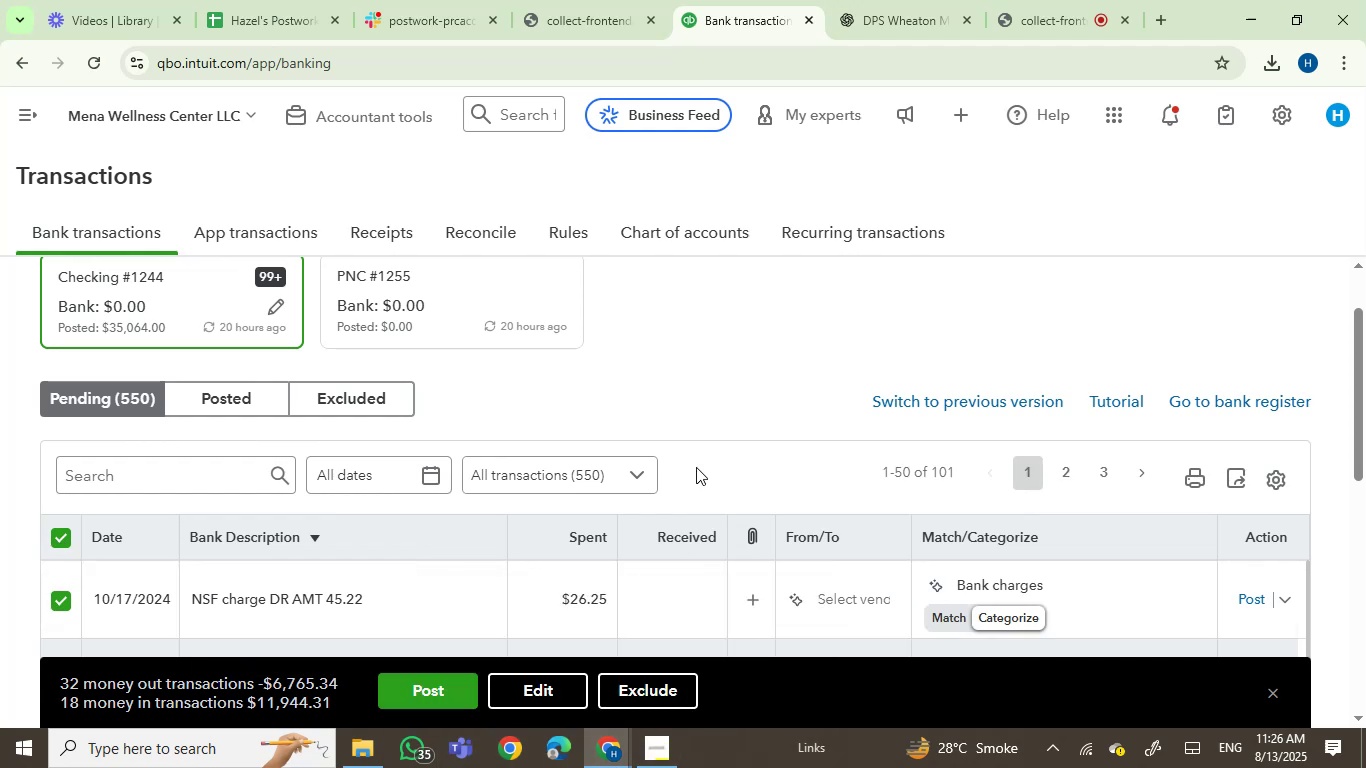 
left_click([635, 694])
 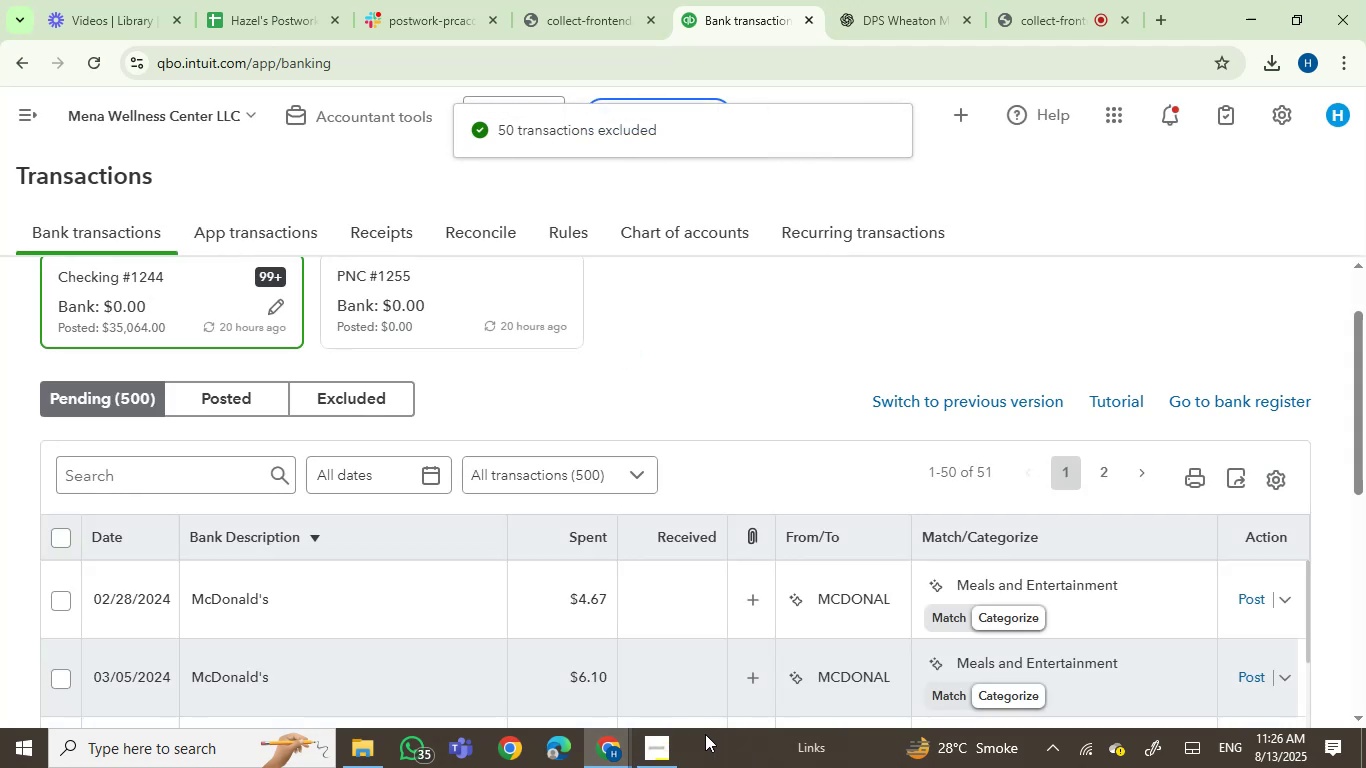 
wait(11.39)
 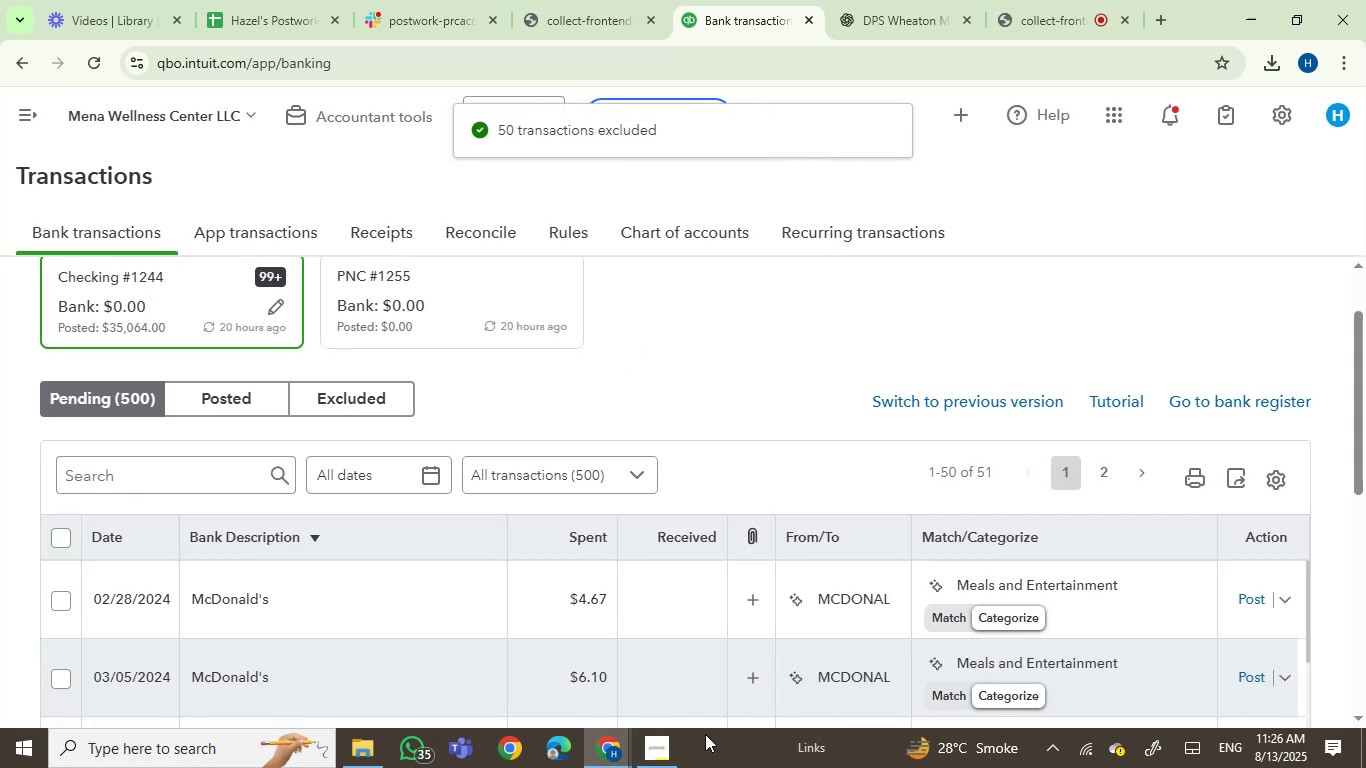 
left_click([50, 535])
 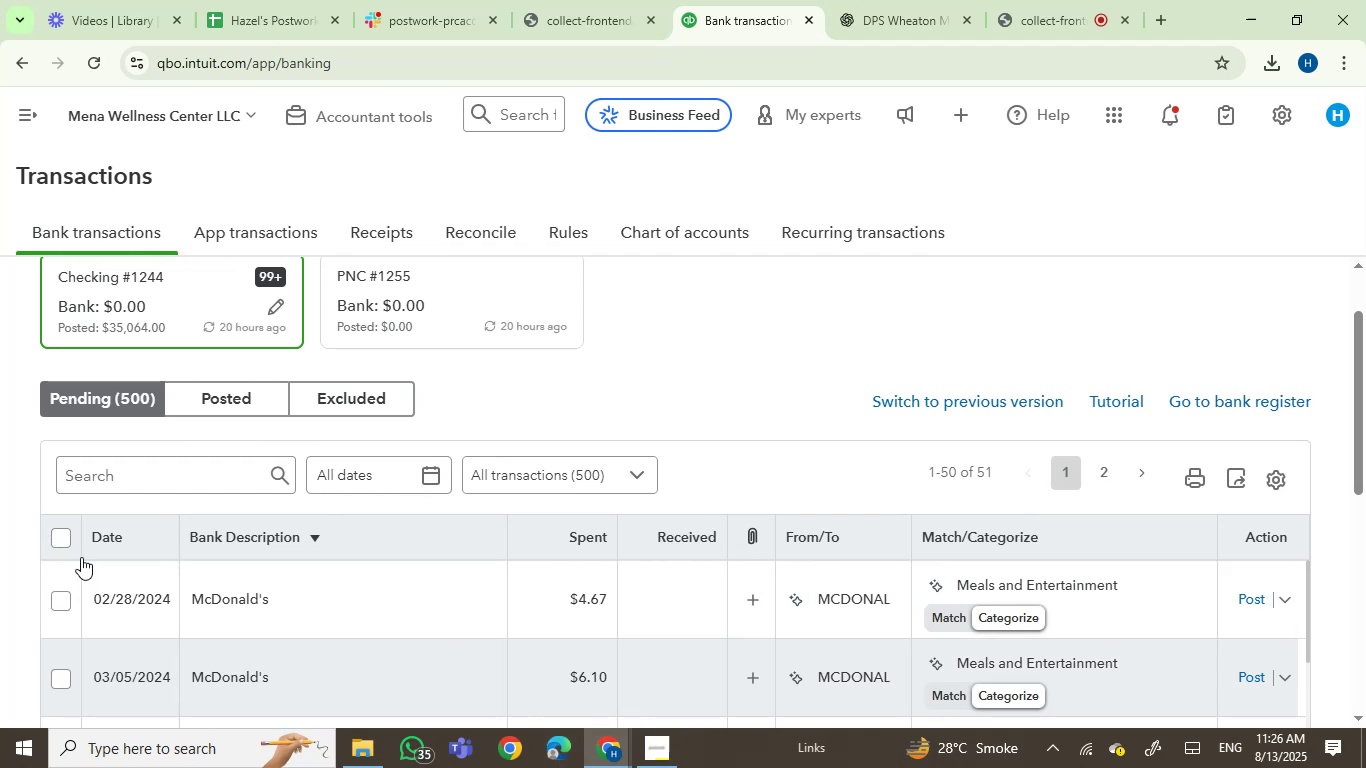 
left_click([52, 541])
 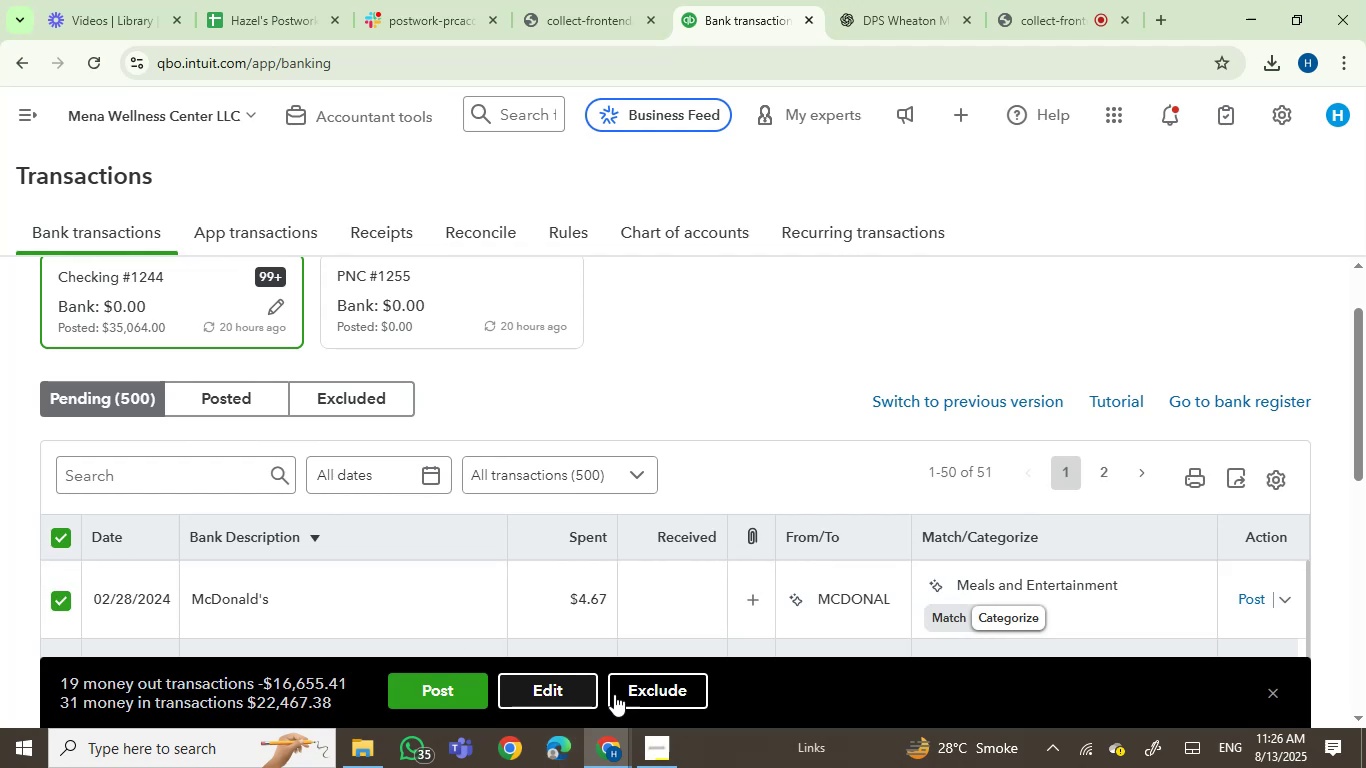 
left_click([646, 687])
 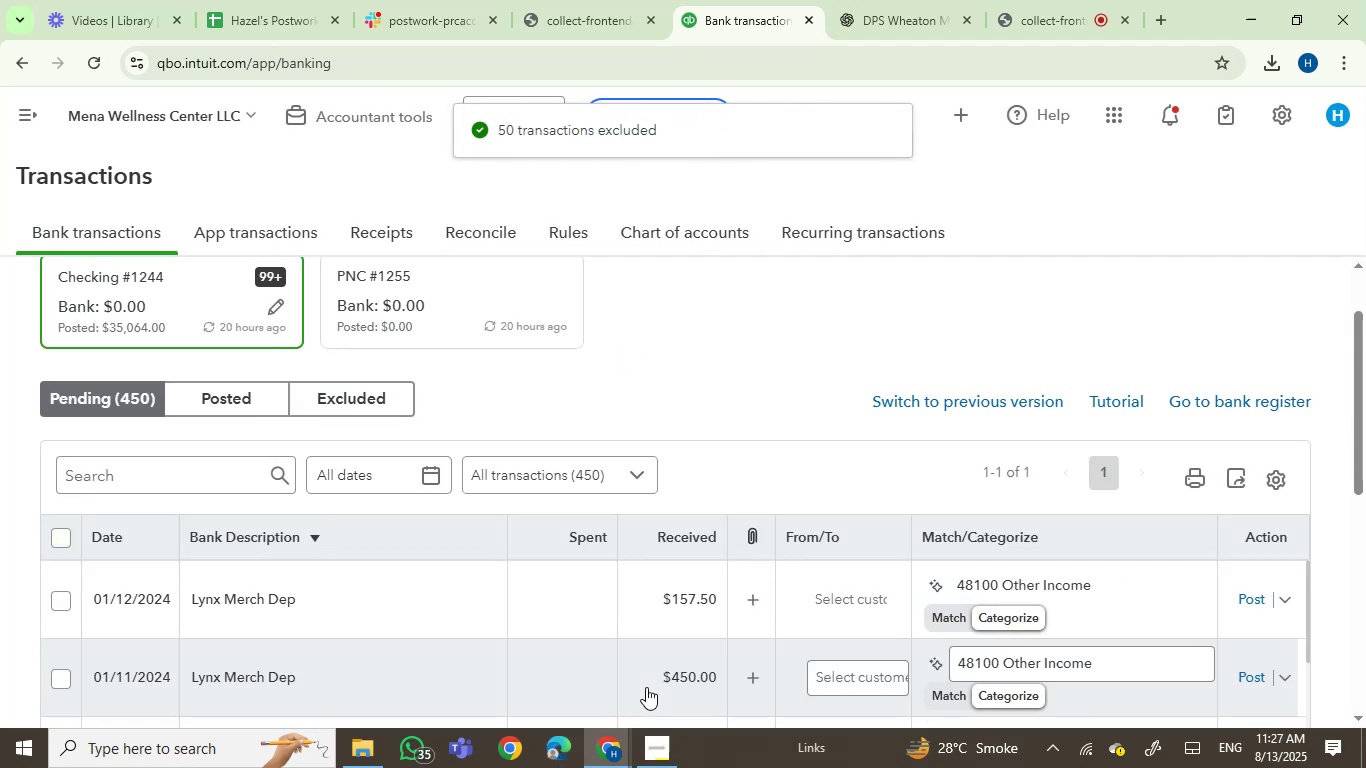 
wait(7.06)
 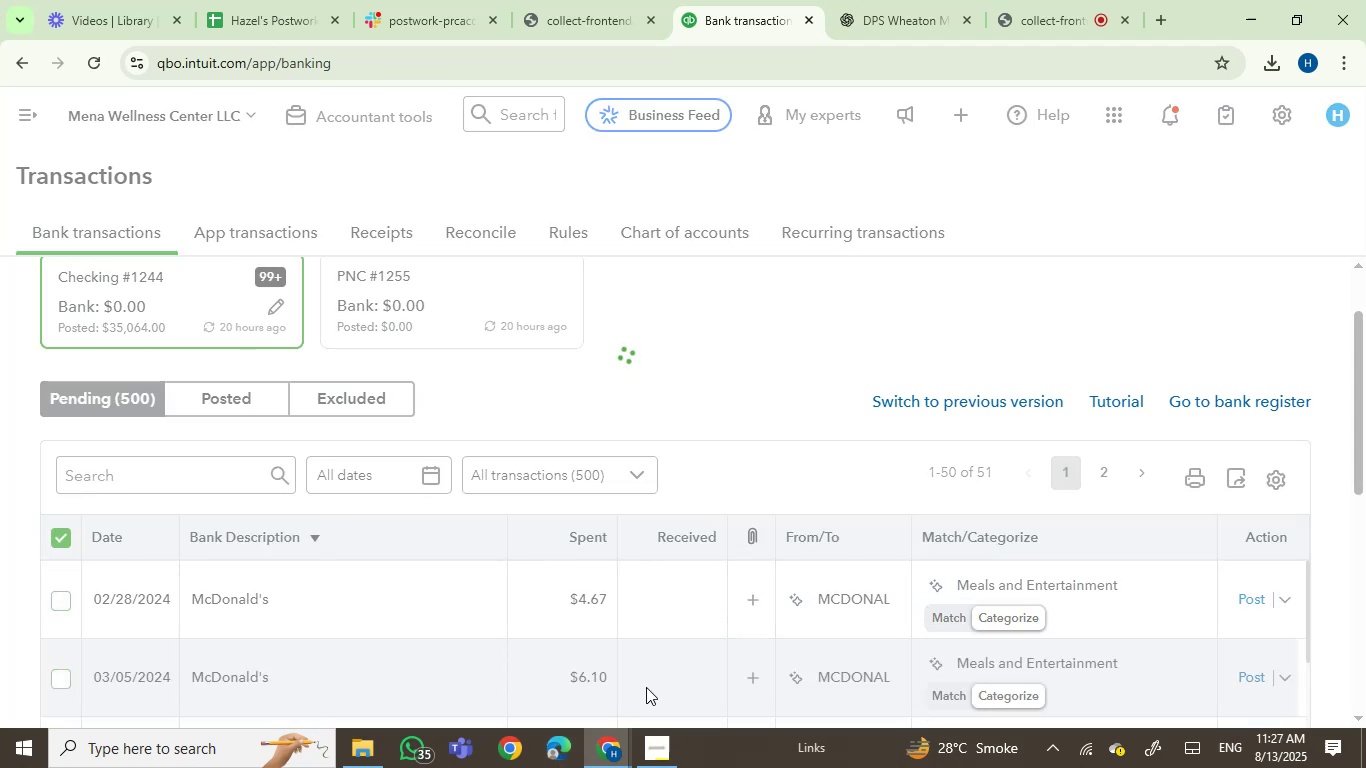 
mouse_move([68, 558])
 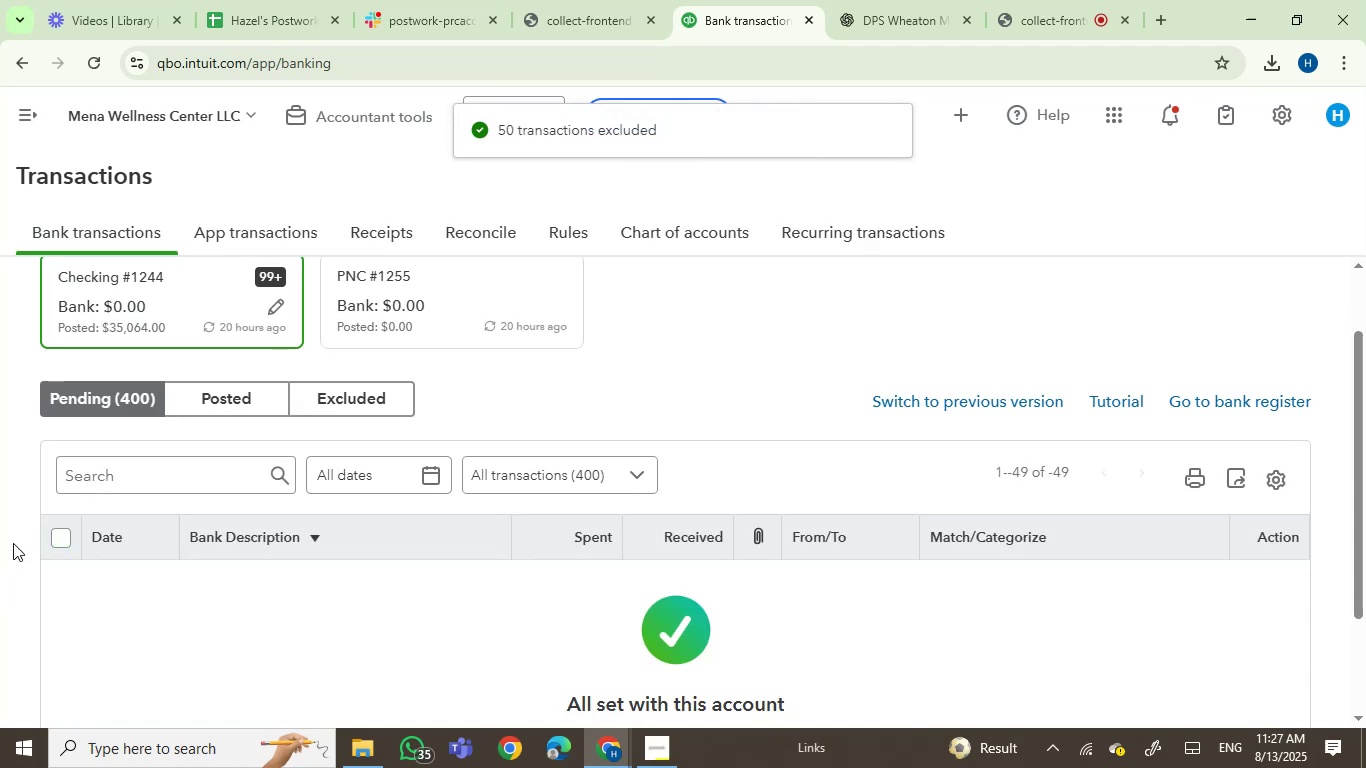 
wait(7.65)
 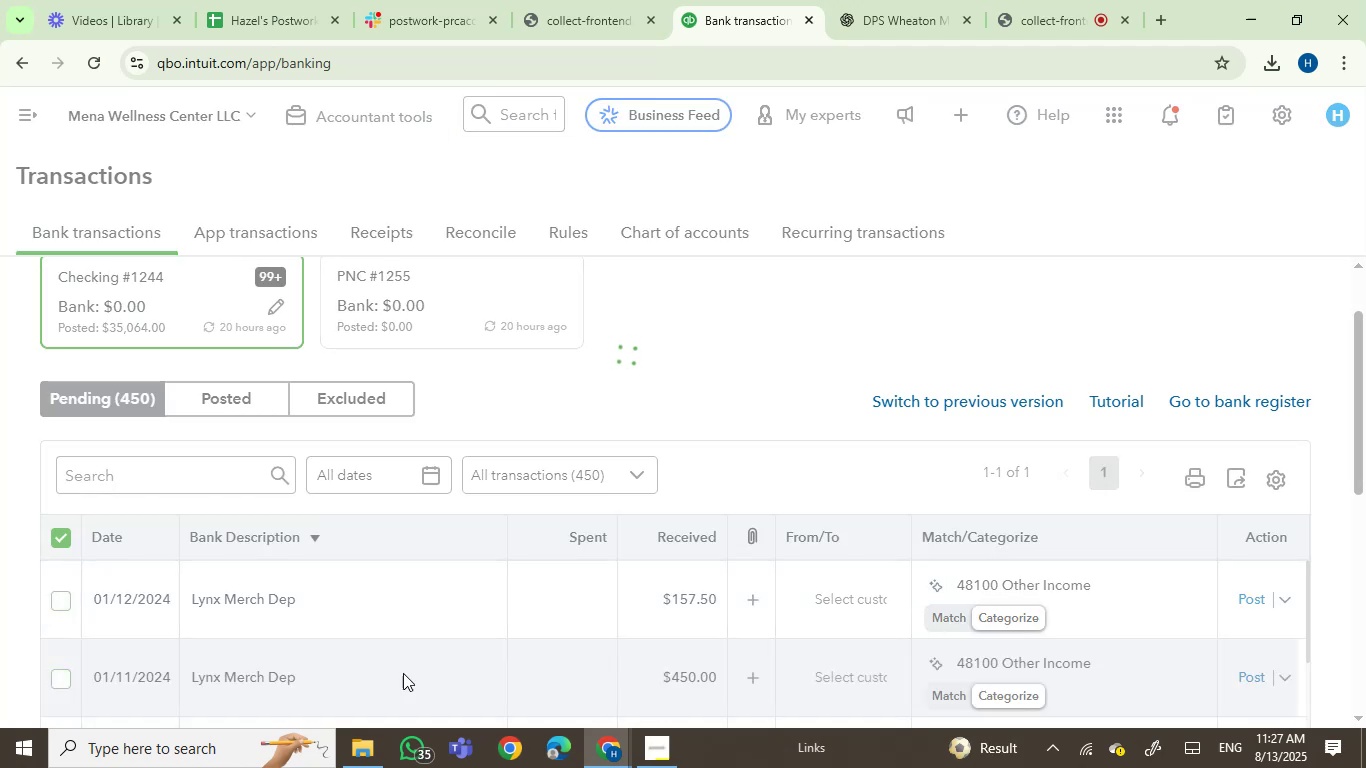 
left_click([219, 406])
 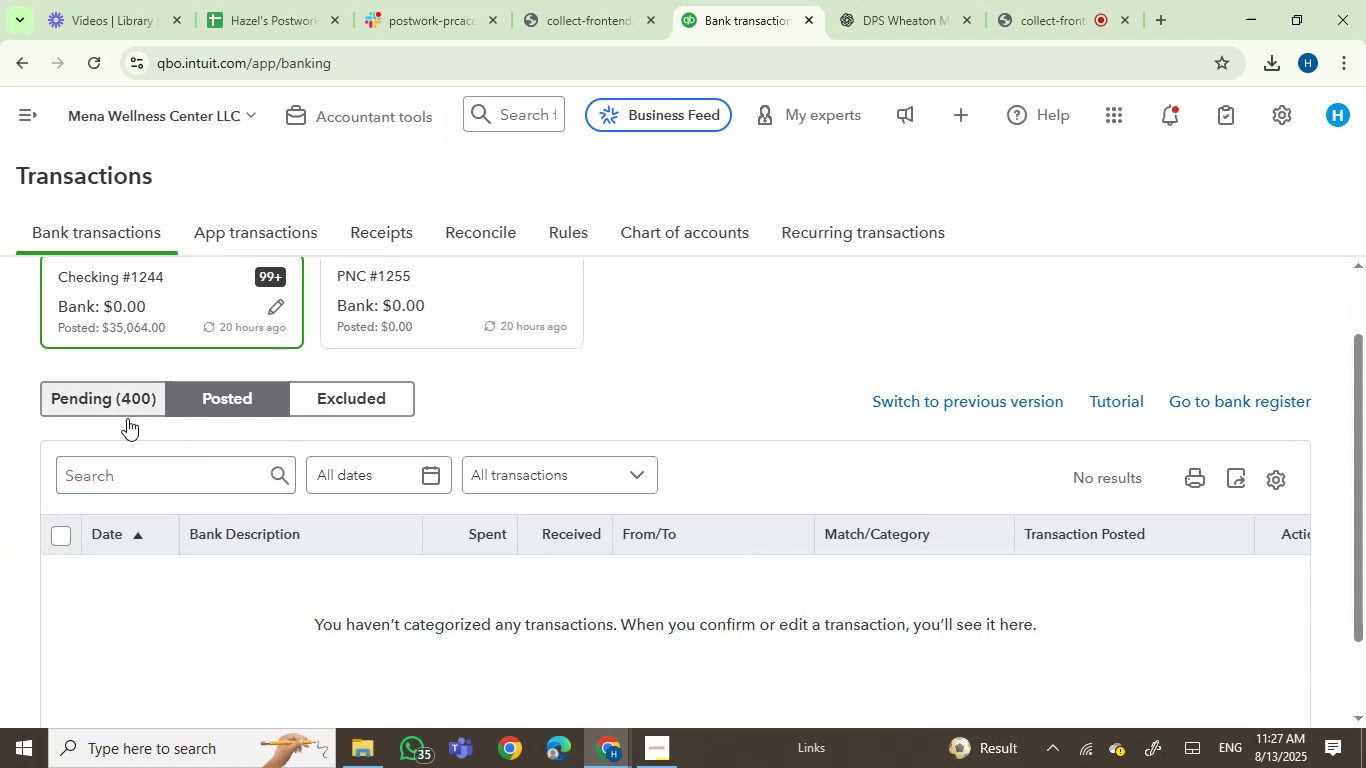 
left_click([110, 400])
 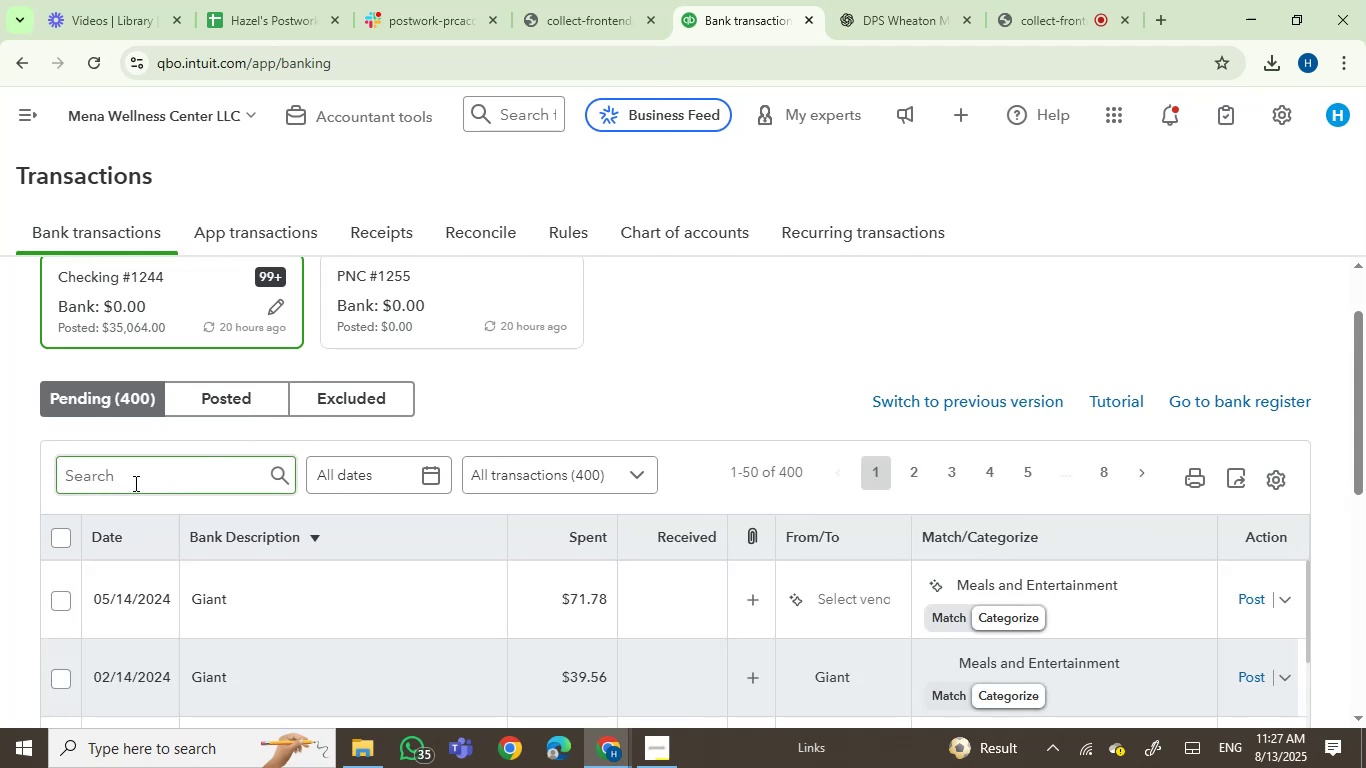 
wait(8.94)
 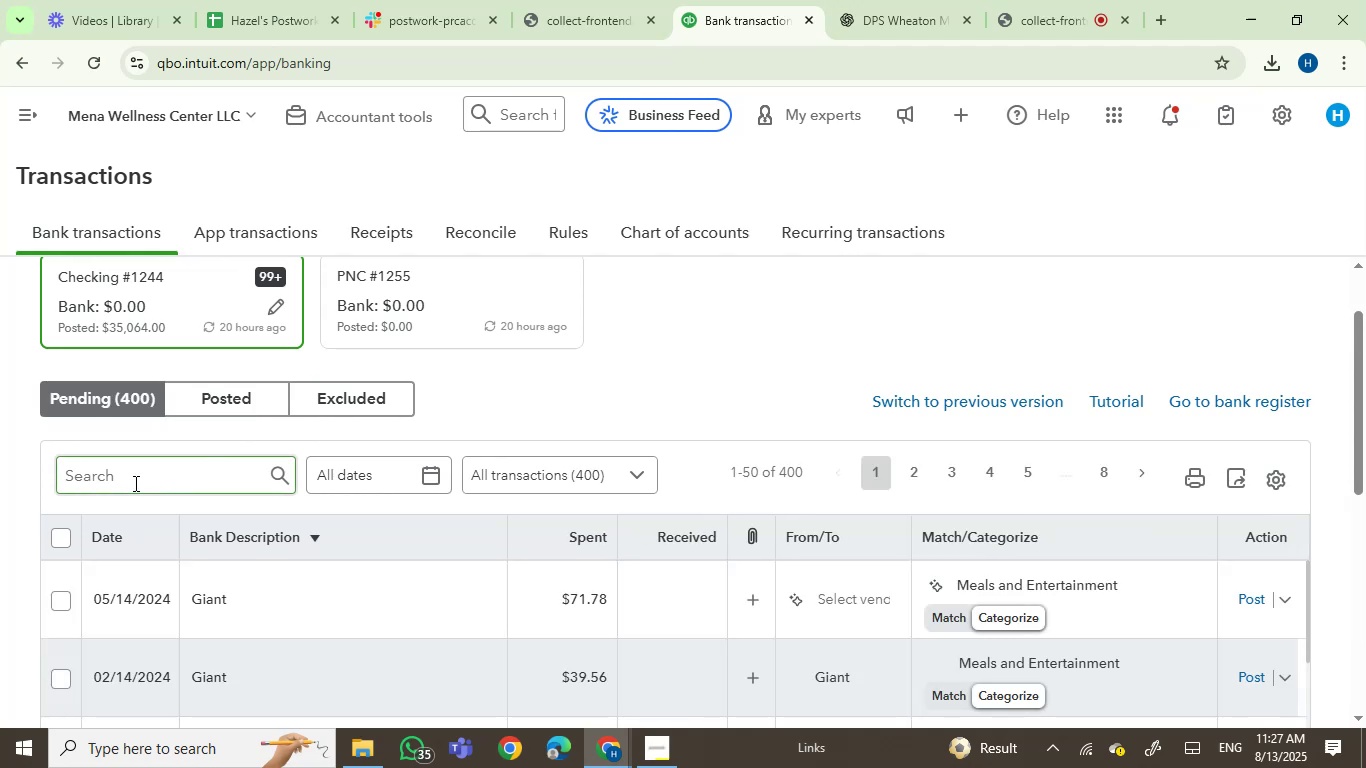 
scroll: coordinate [494, 355], scroll_direction: down, amount: 2.0
 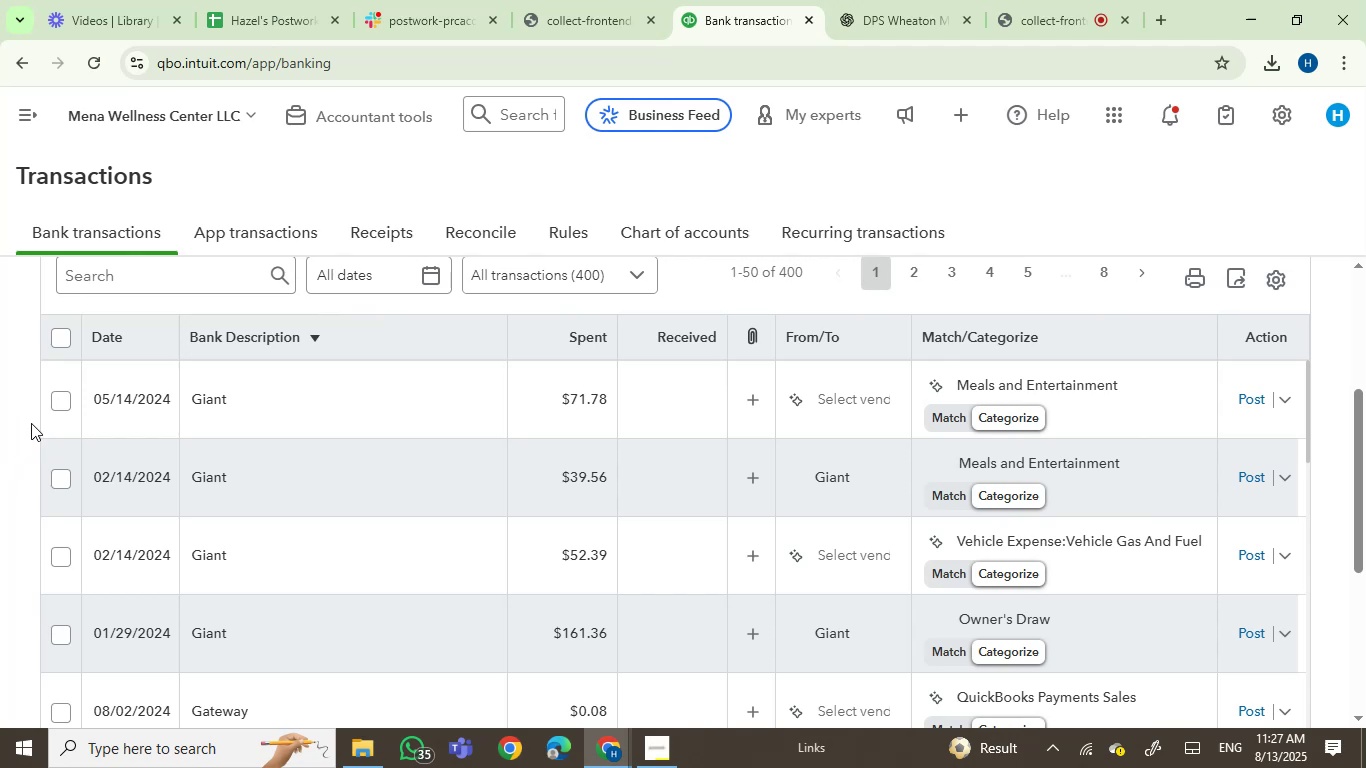 
scroll: coordinate [459, 500], scroll_direction: up, amount: 2.0
 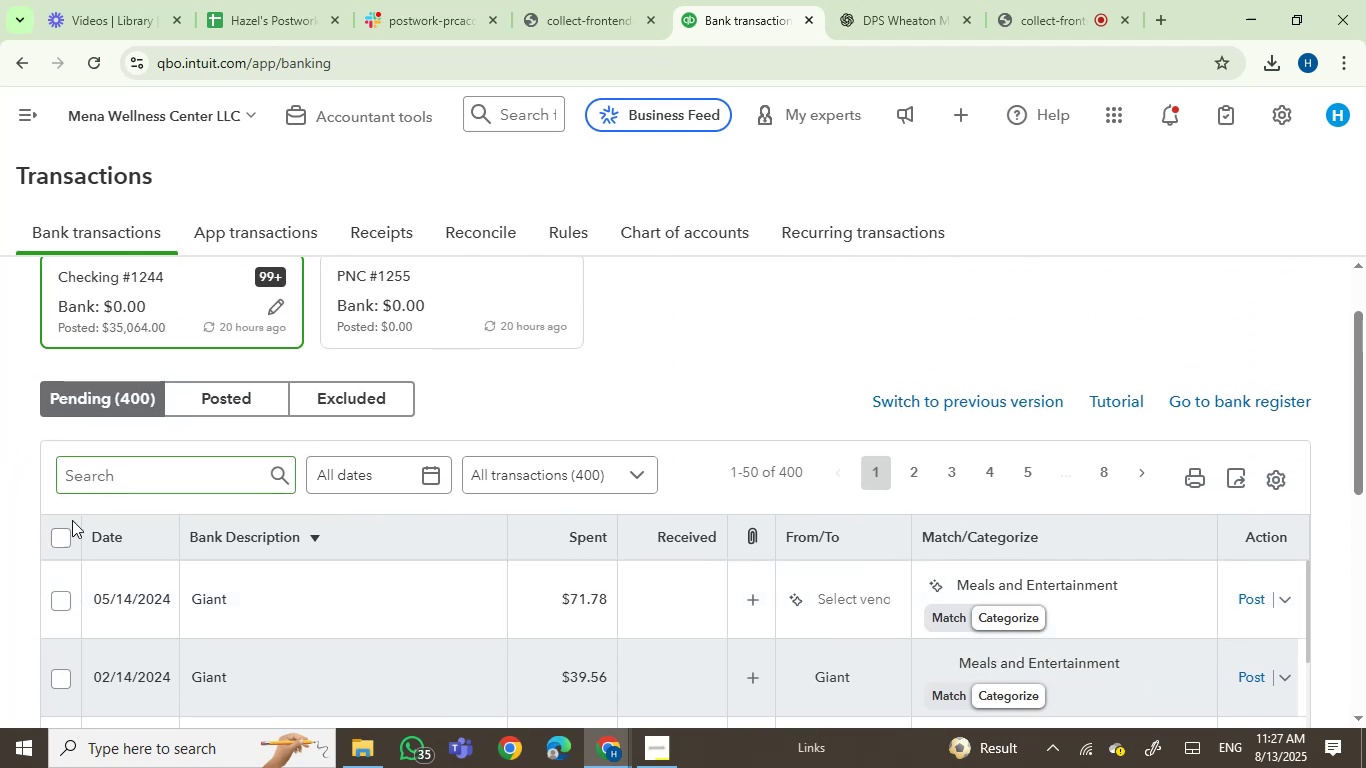 
left_click([58, 538])
 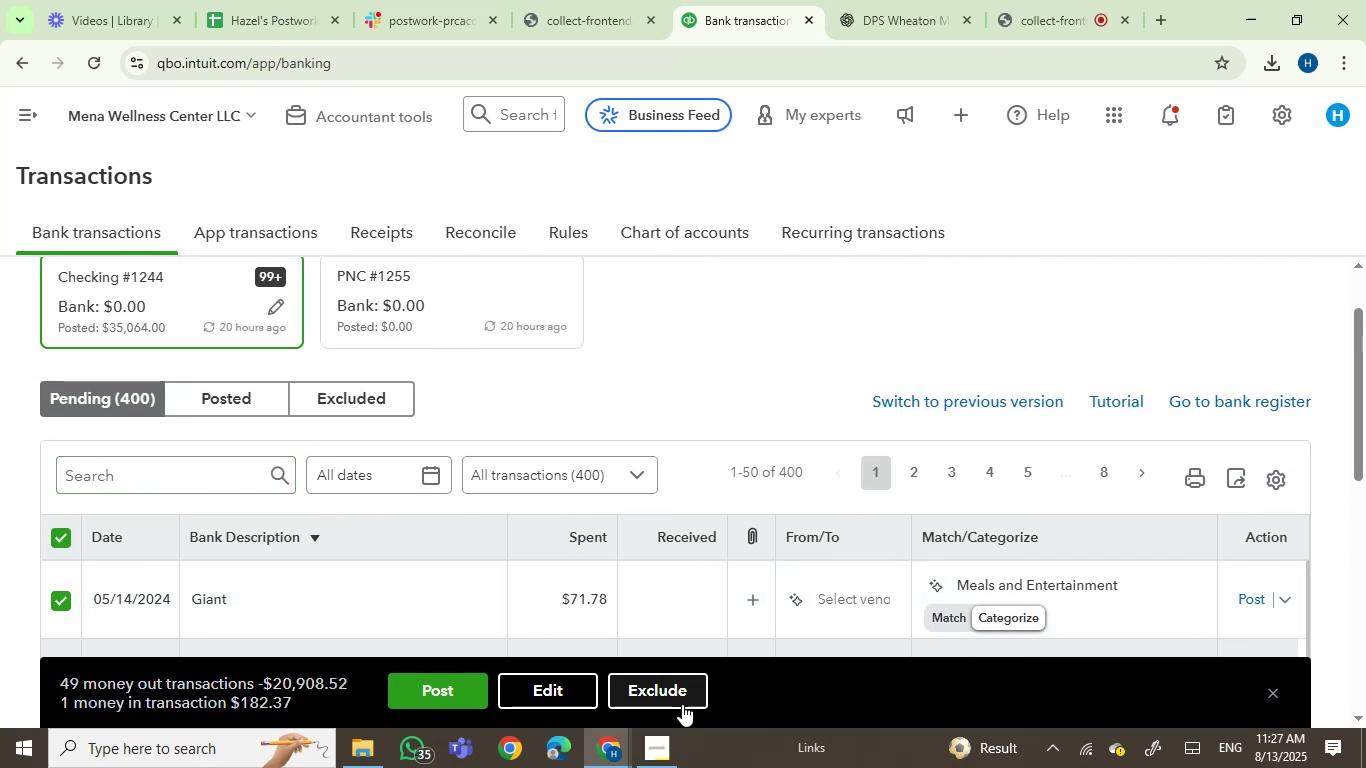 
left_click([682, 704])
 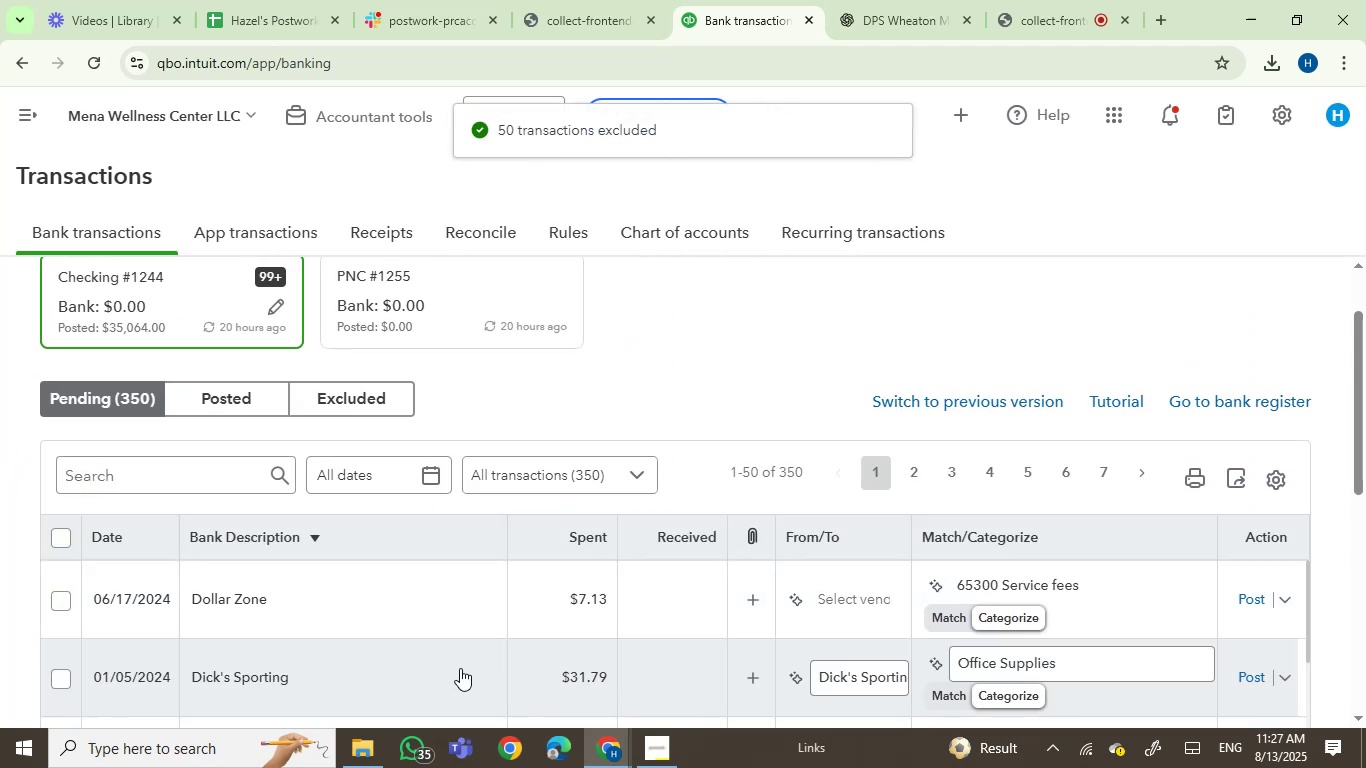 
wait(7.74)
 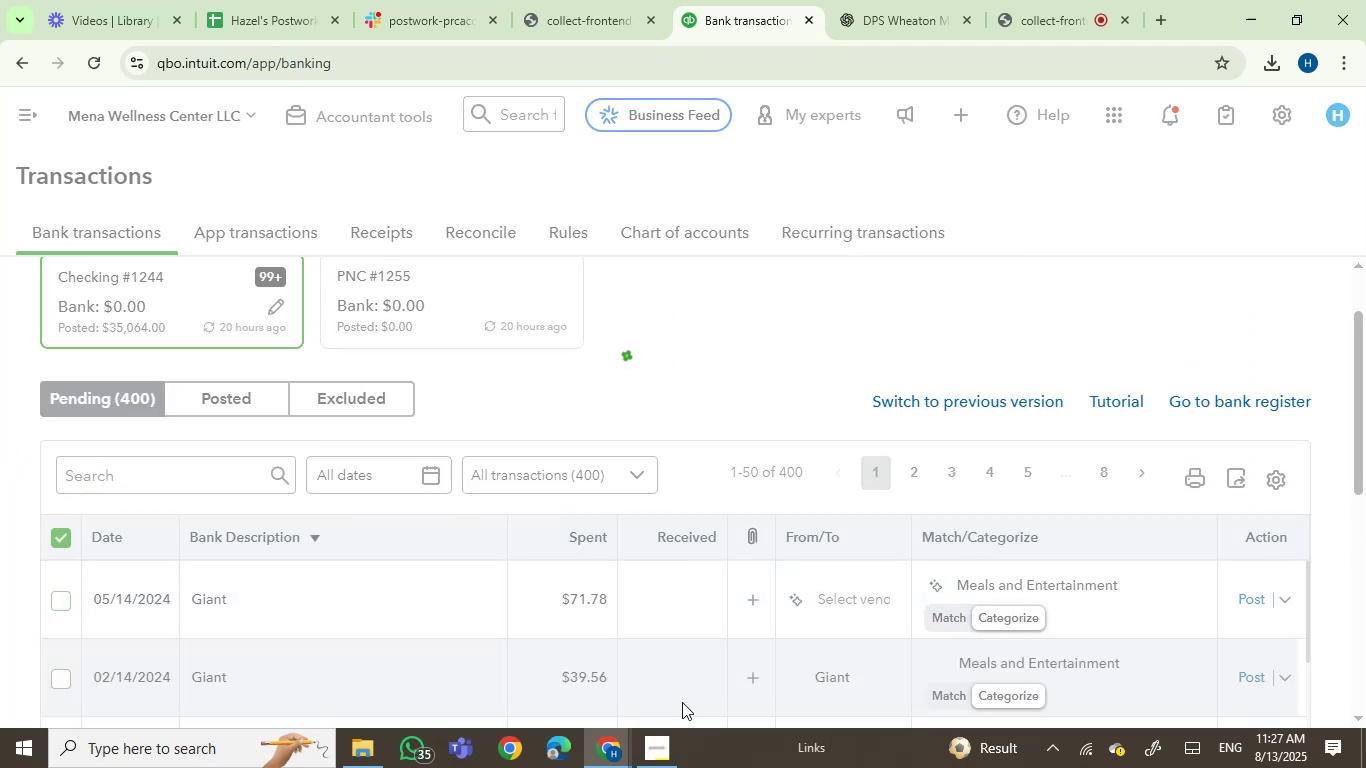 
left_click([56, 539])
 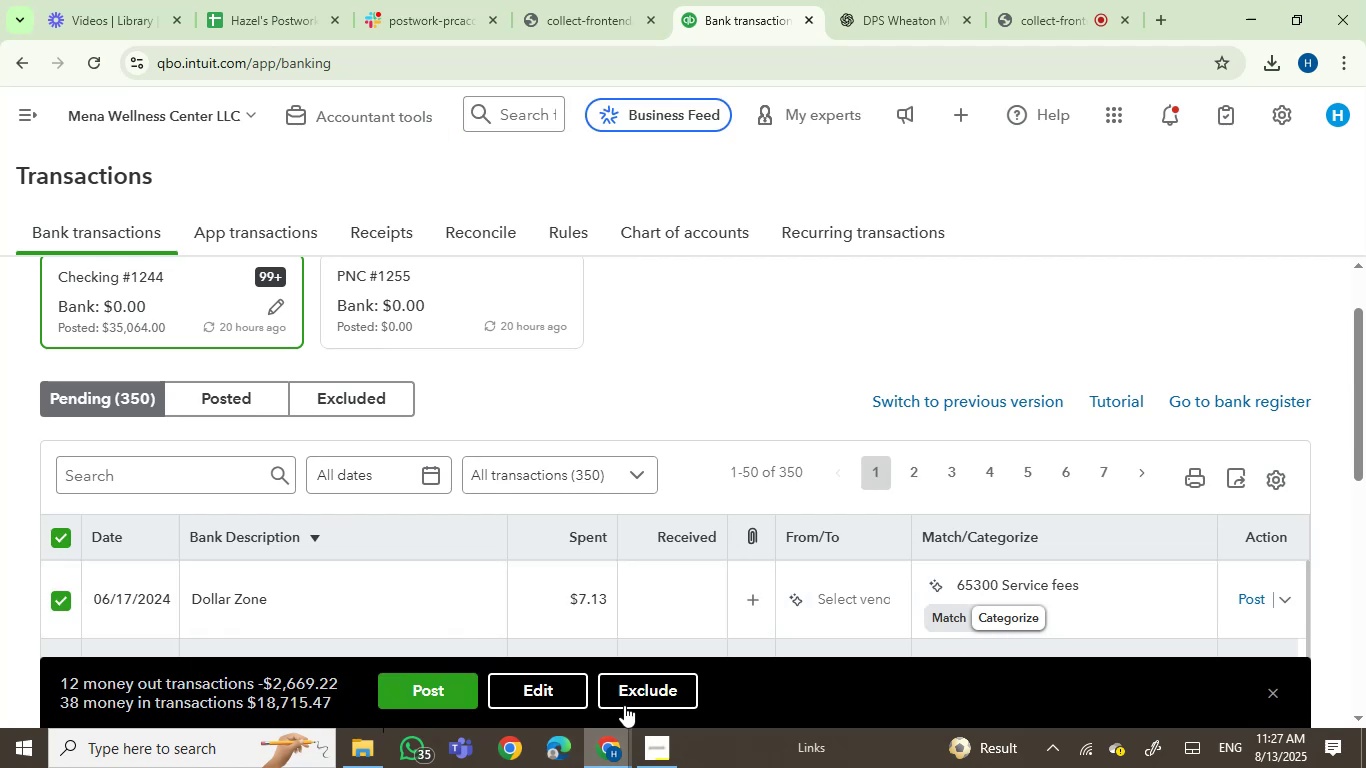 
left_click([635, 683])
 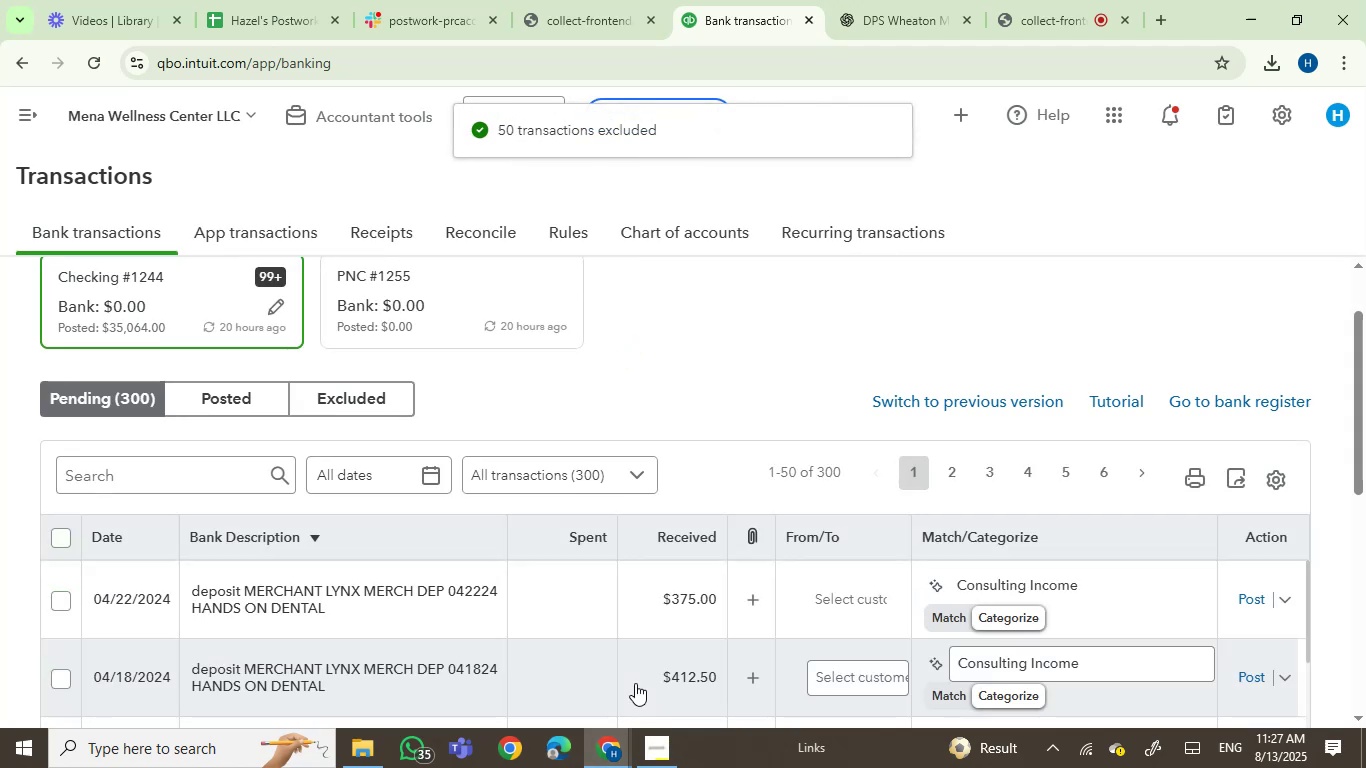 
wait(7.52)
 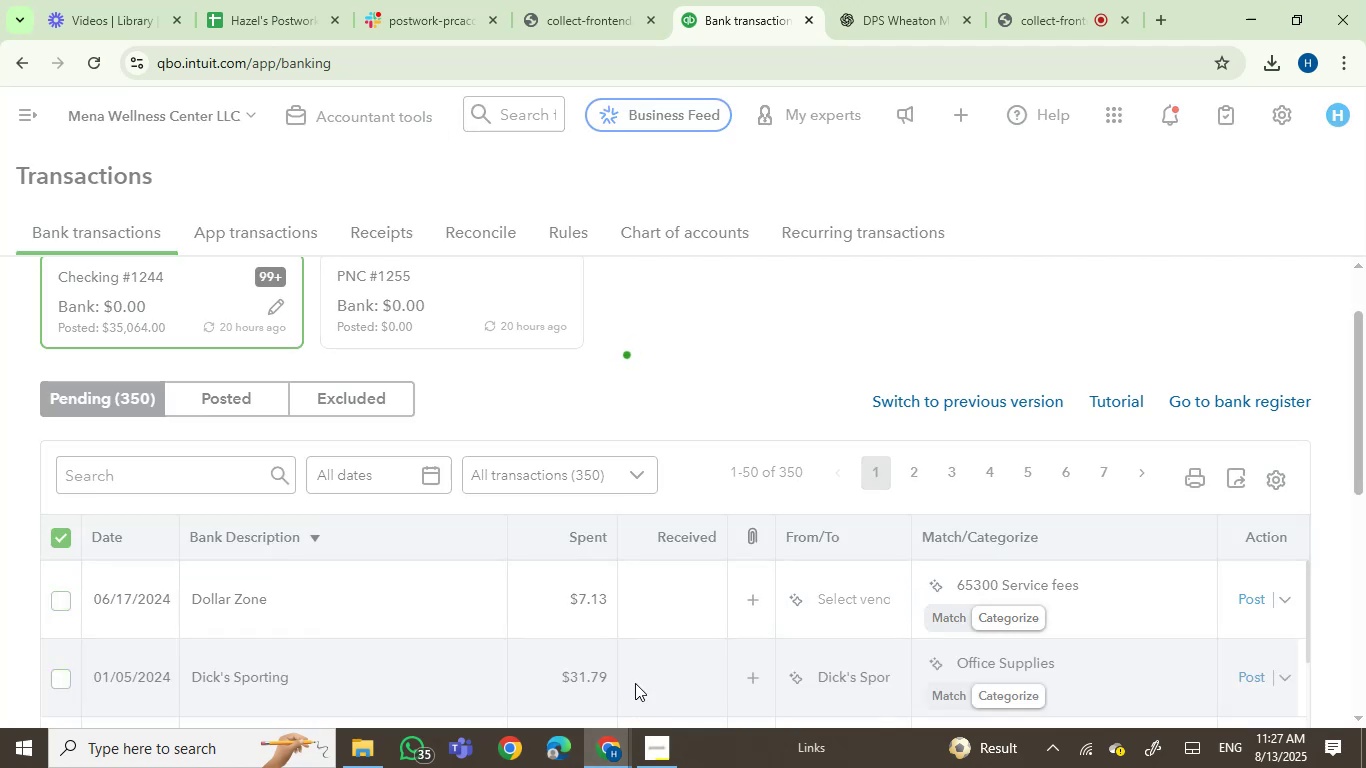 
left_click([56, 528])
 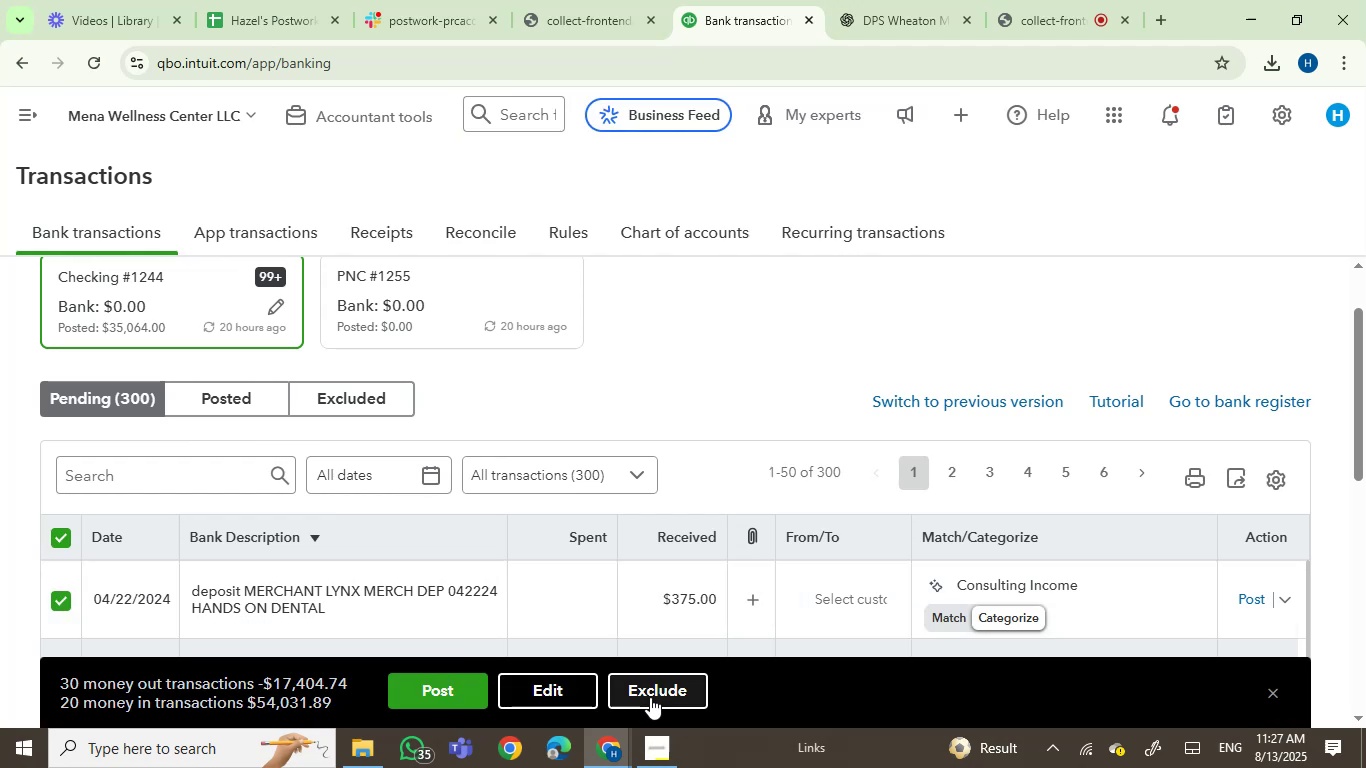 
left_click([642, 694])
 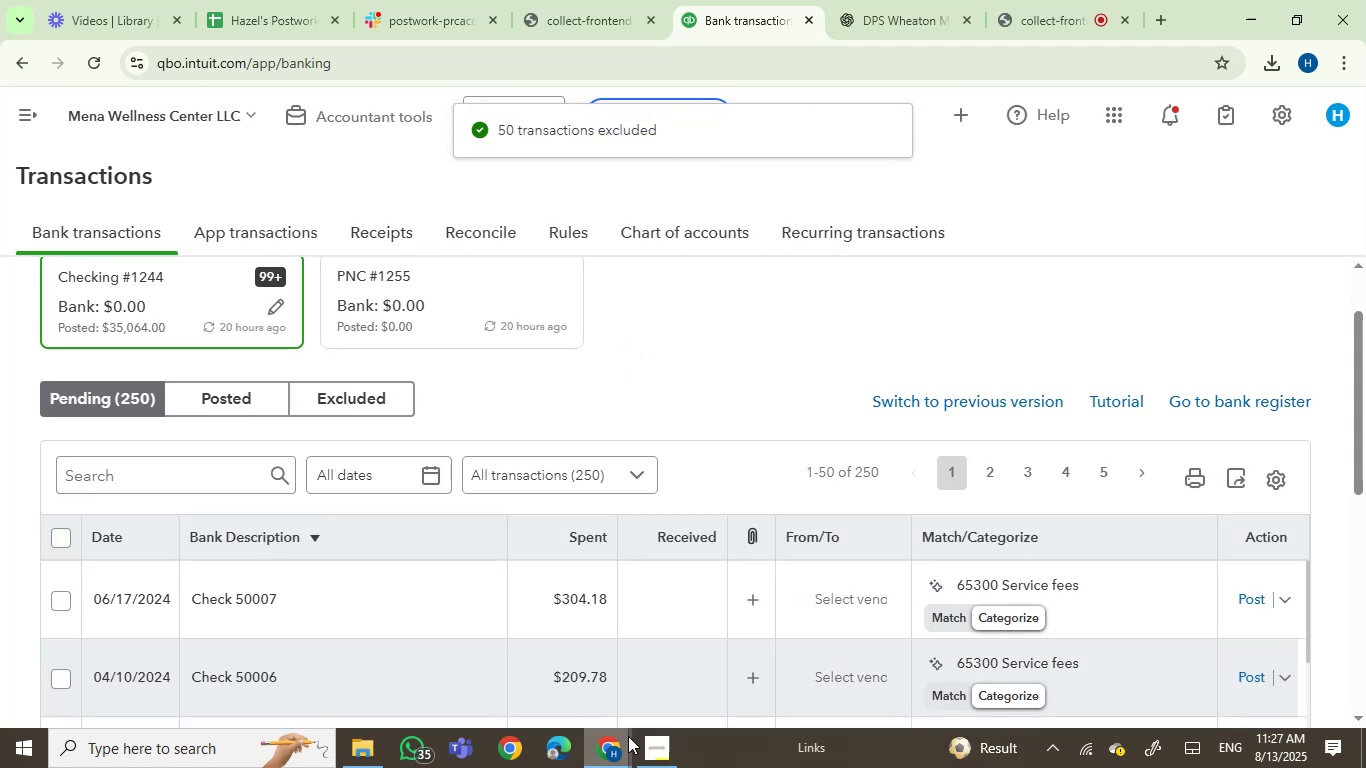 
wait(10.34)
 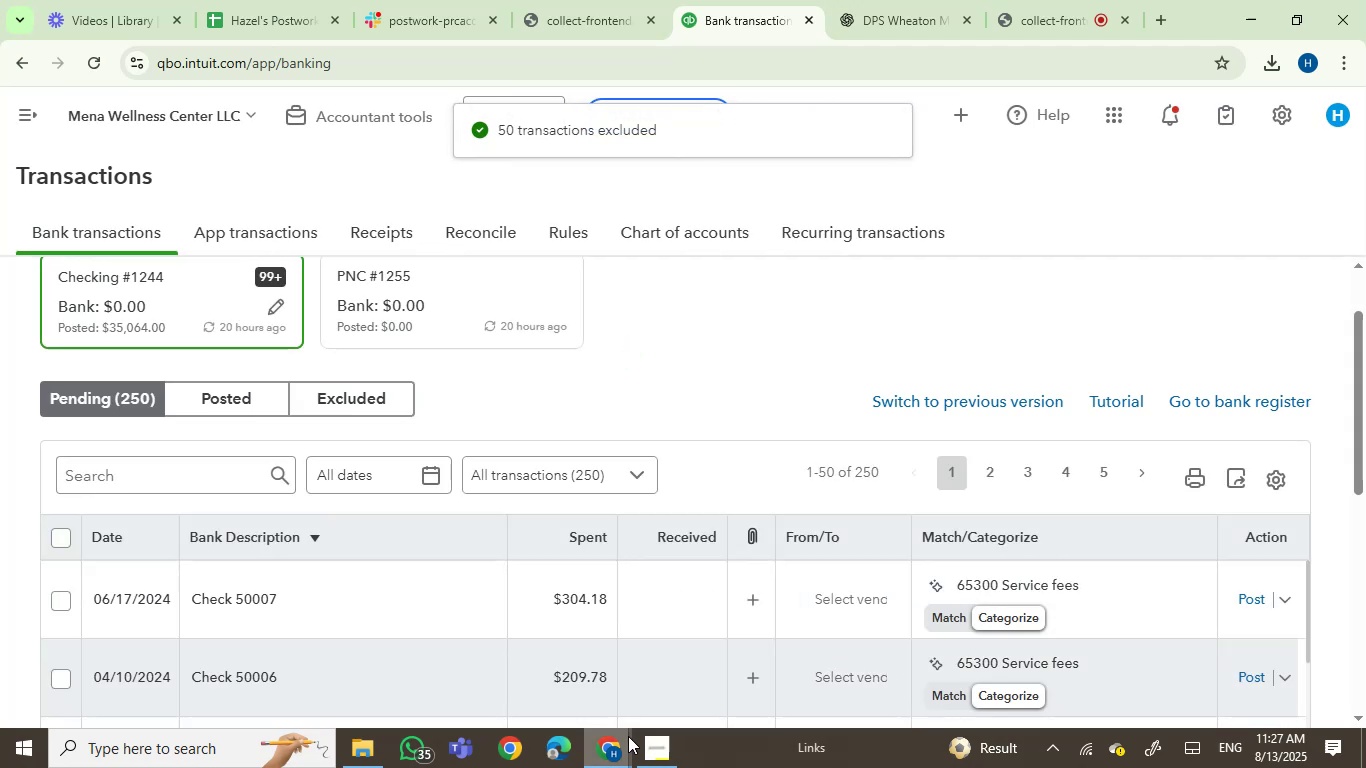 
left_click([56, 531])
 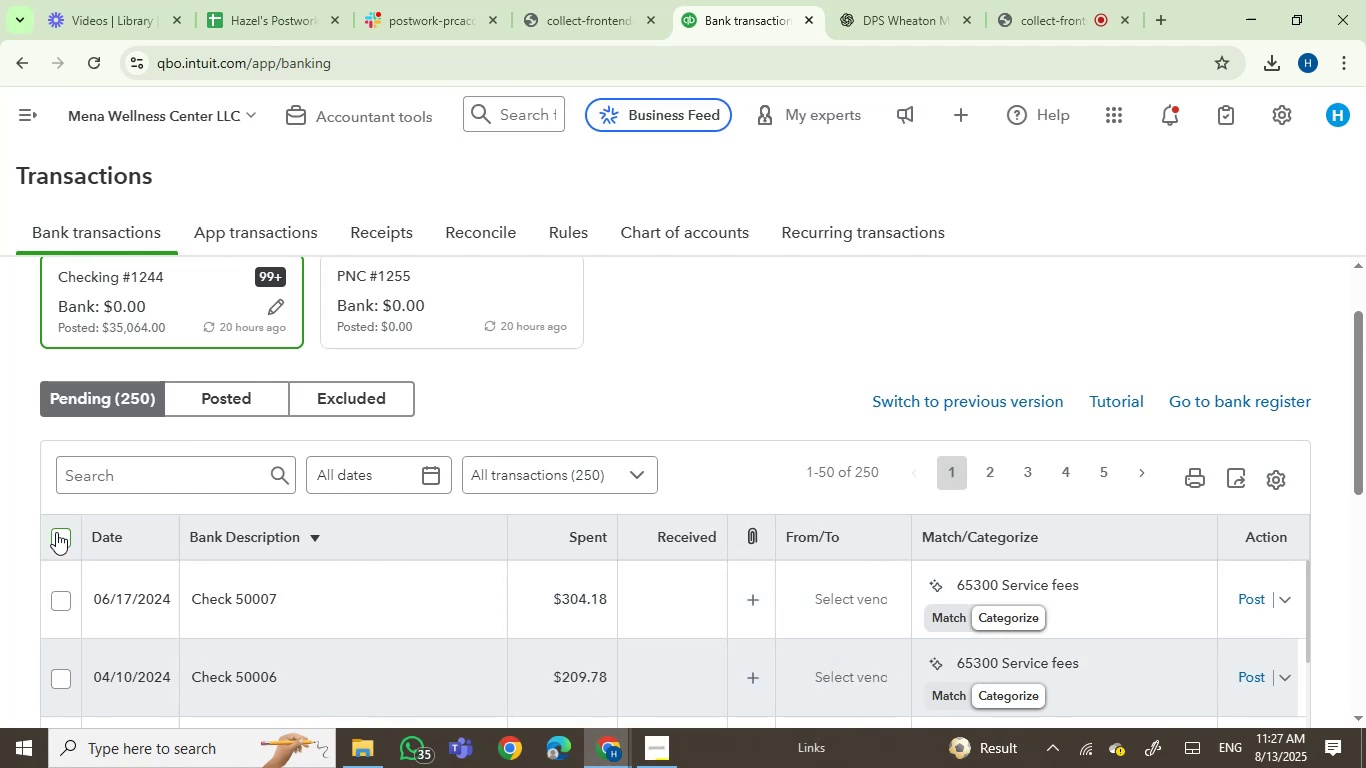 
mouse_move([105, 623])
 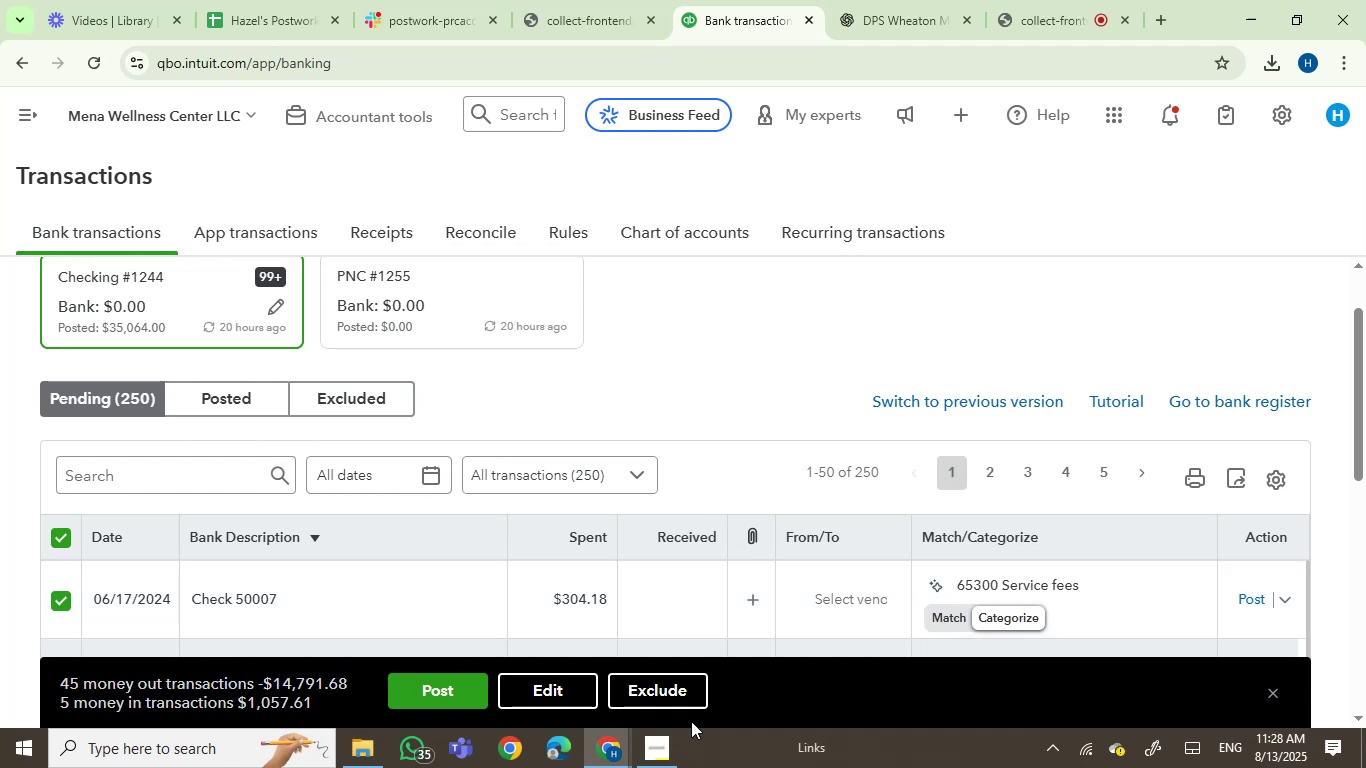 
left_click([649, 692])
 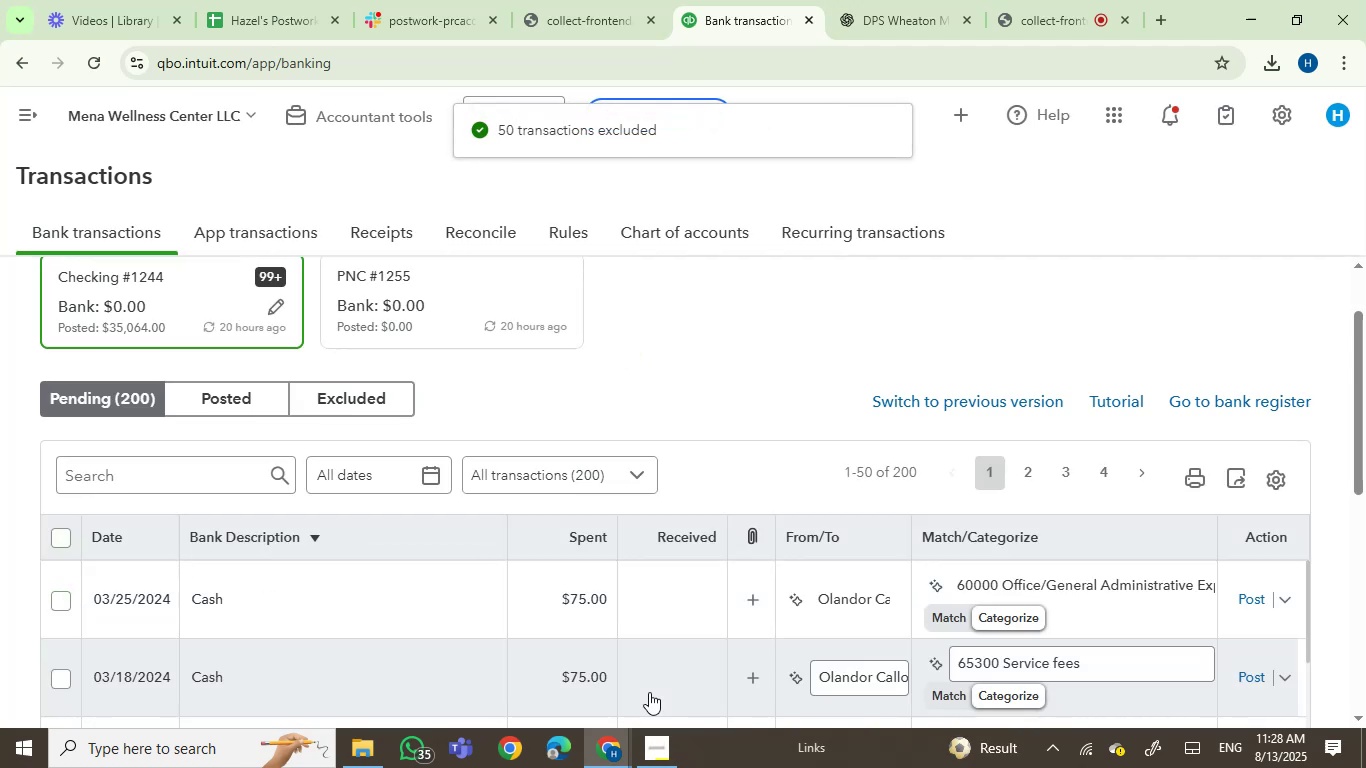 
wait(13.14)
 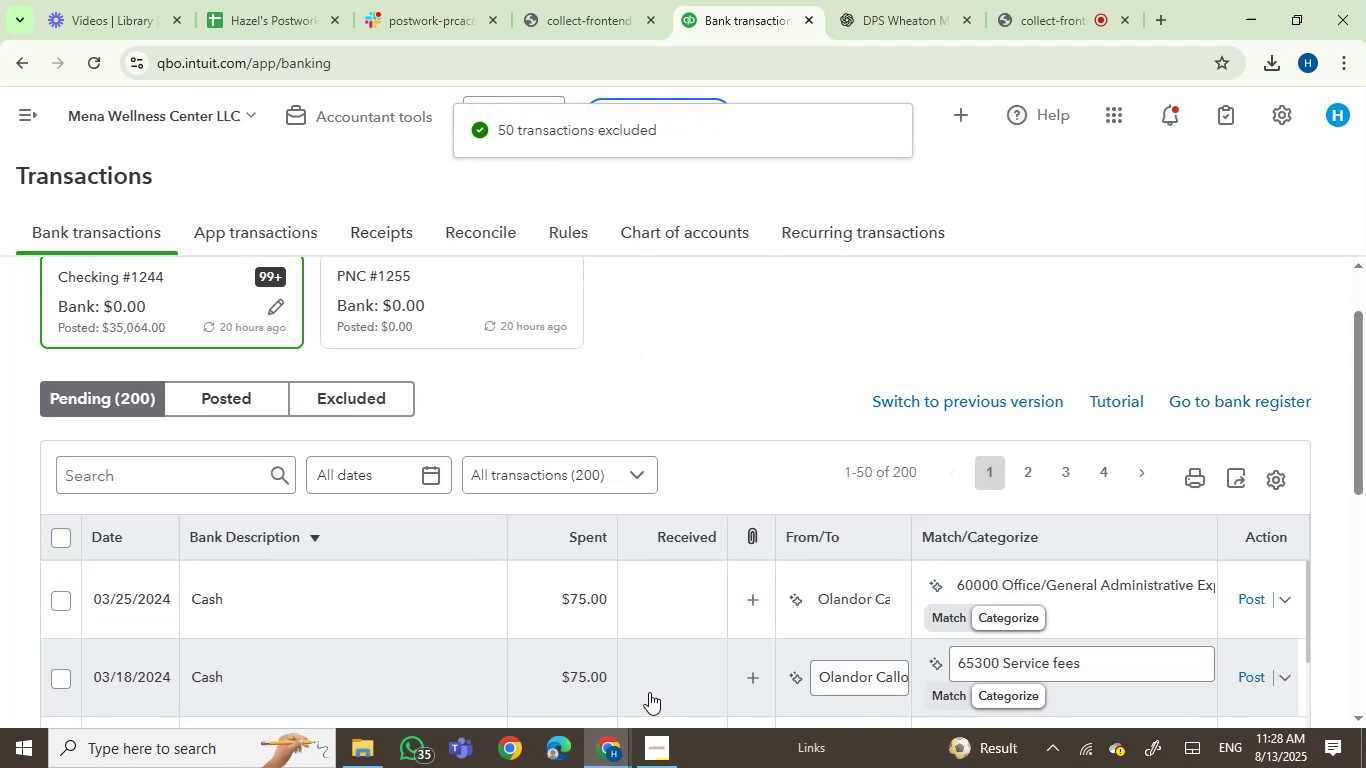 
left_click([57, 546])
 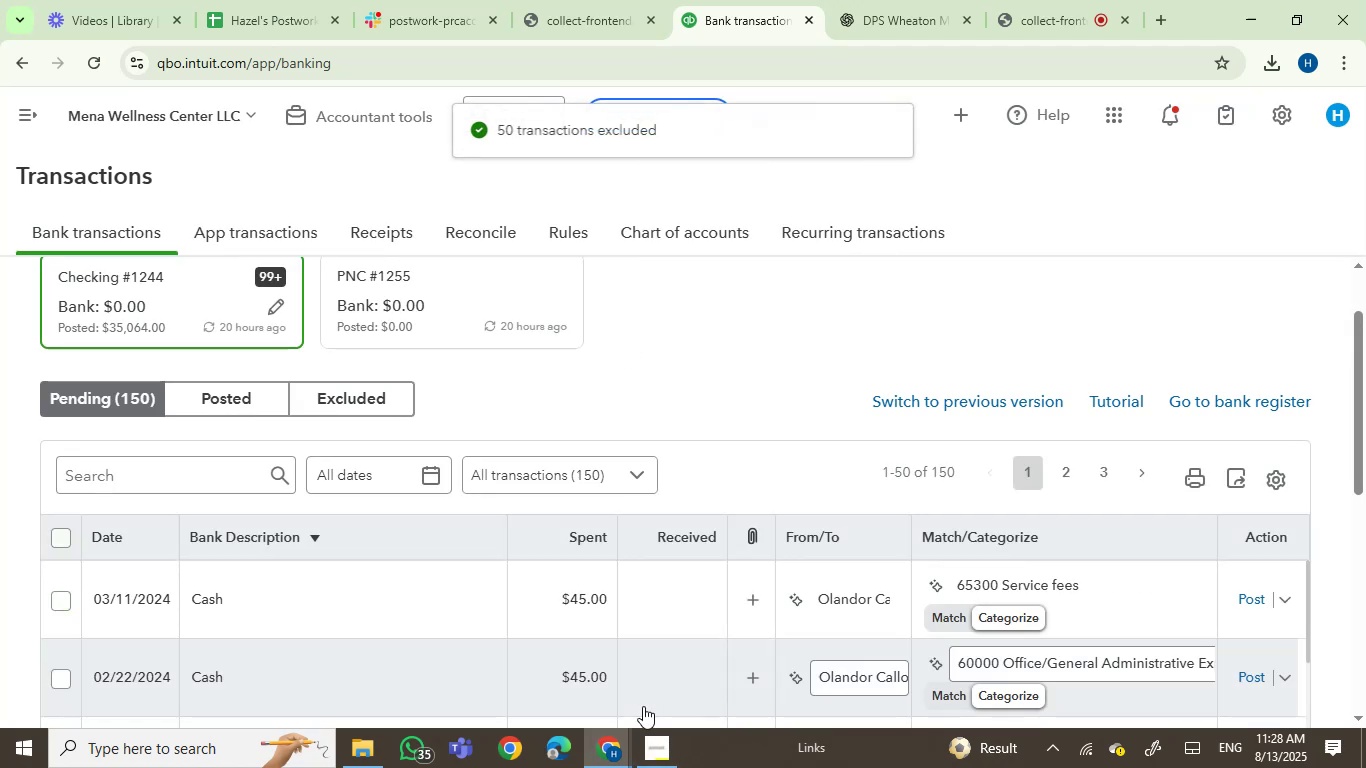 
wait(10.63)
 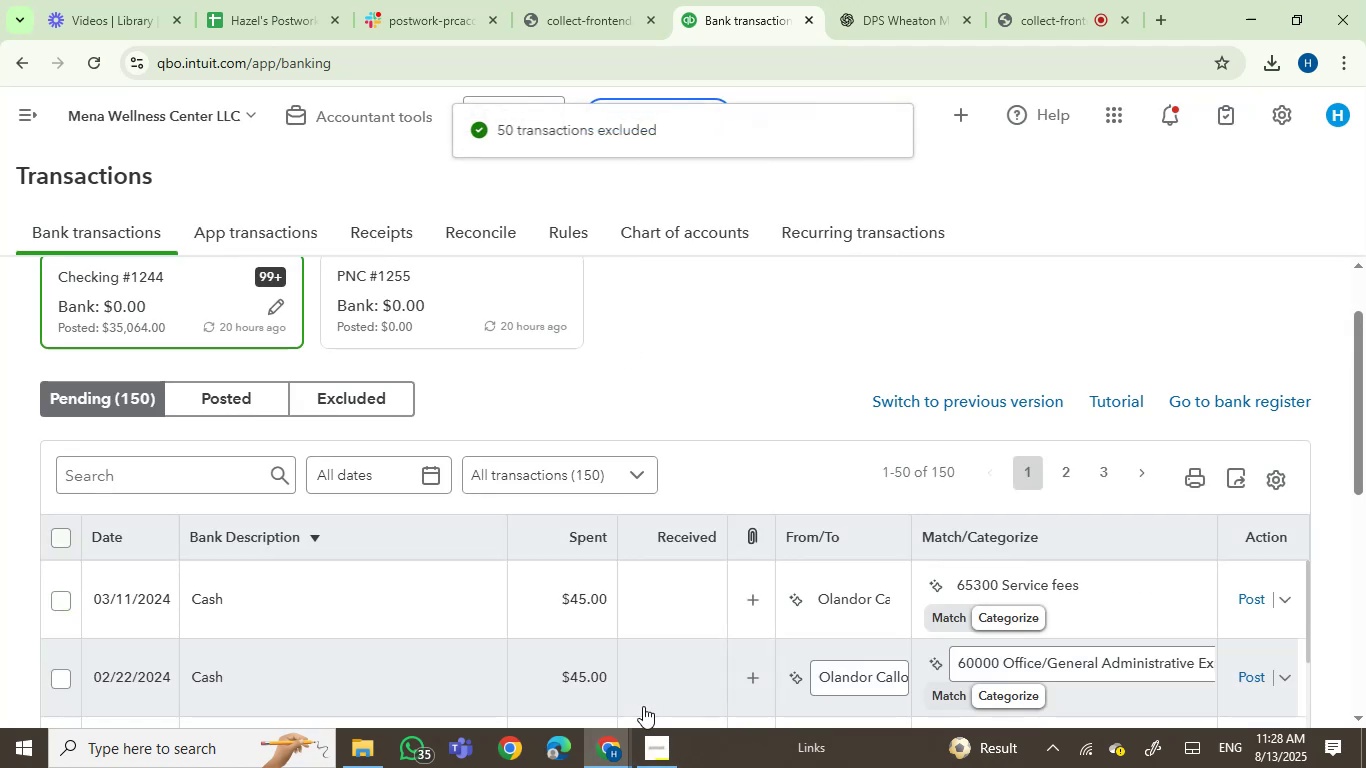 
left_click([61, 541])
 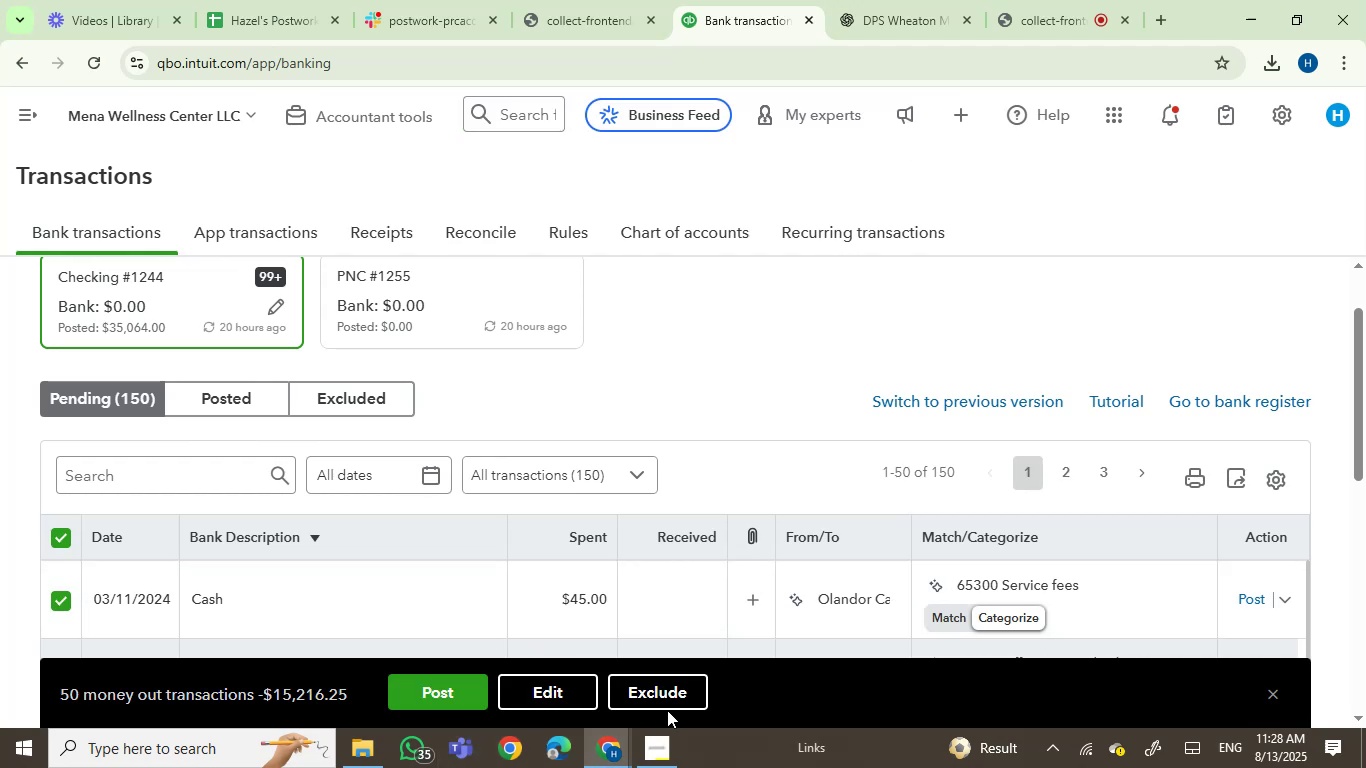 
left_click([671, 695])
 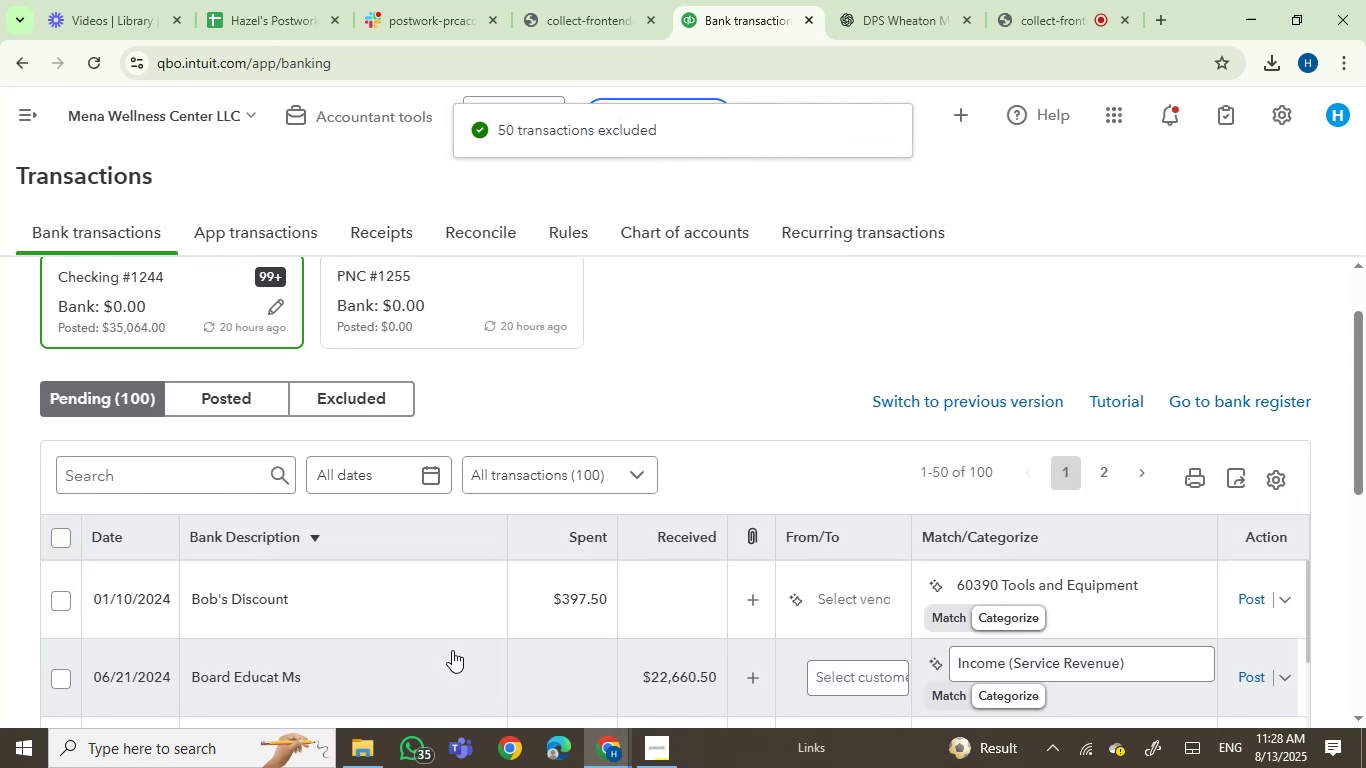 
wait(7.98)
 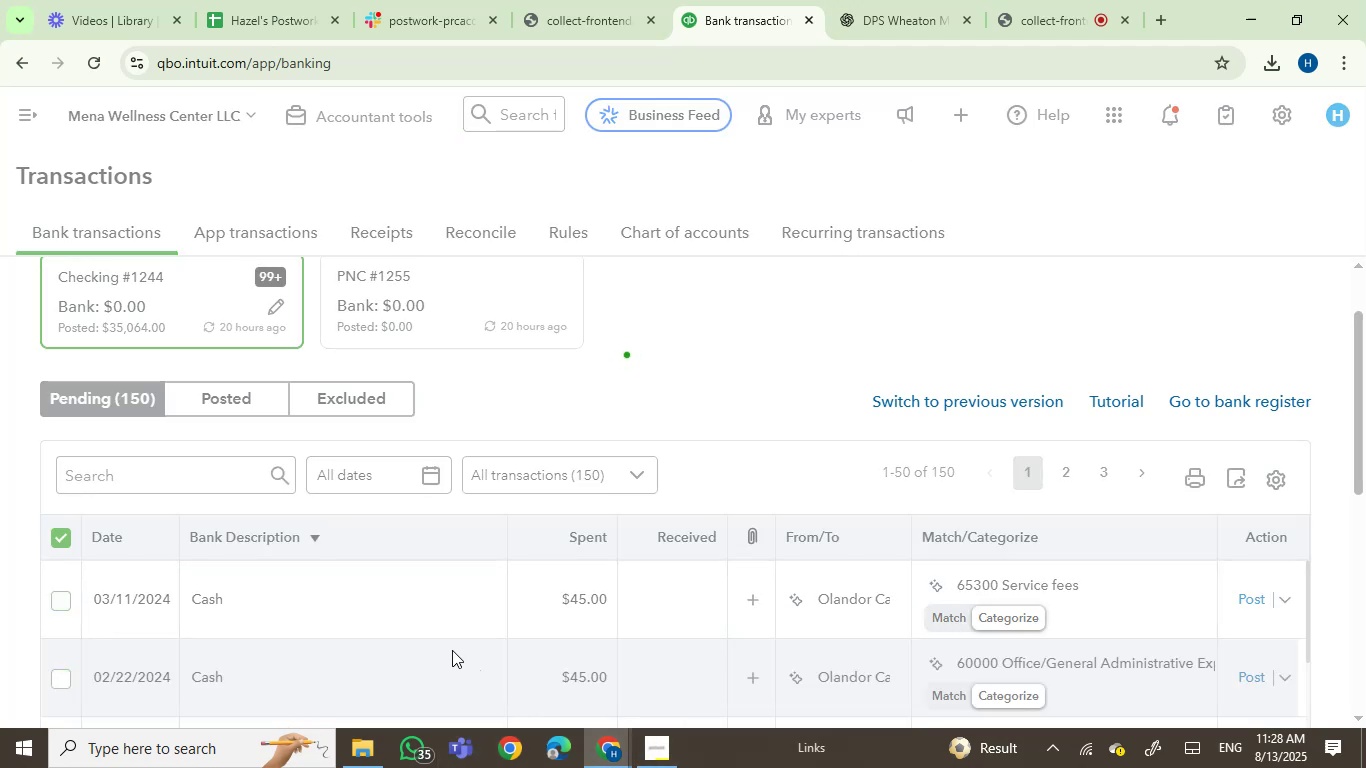 
left_click([62, 533])
 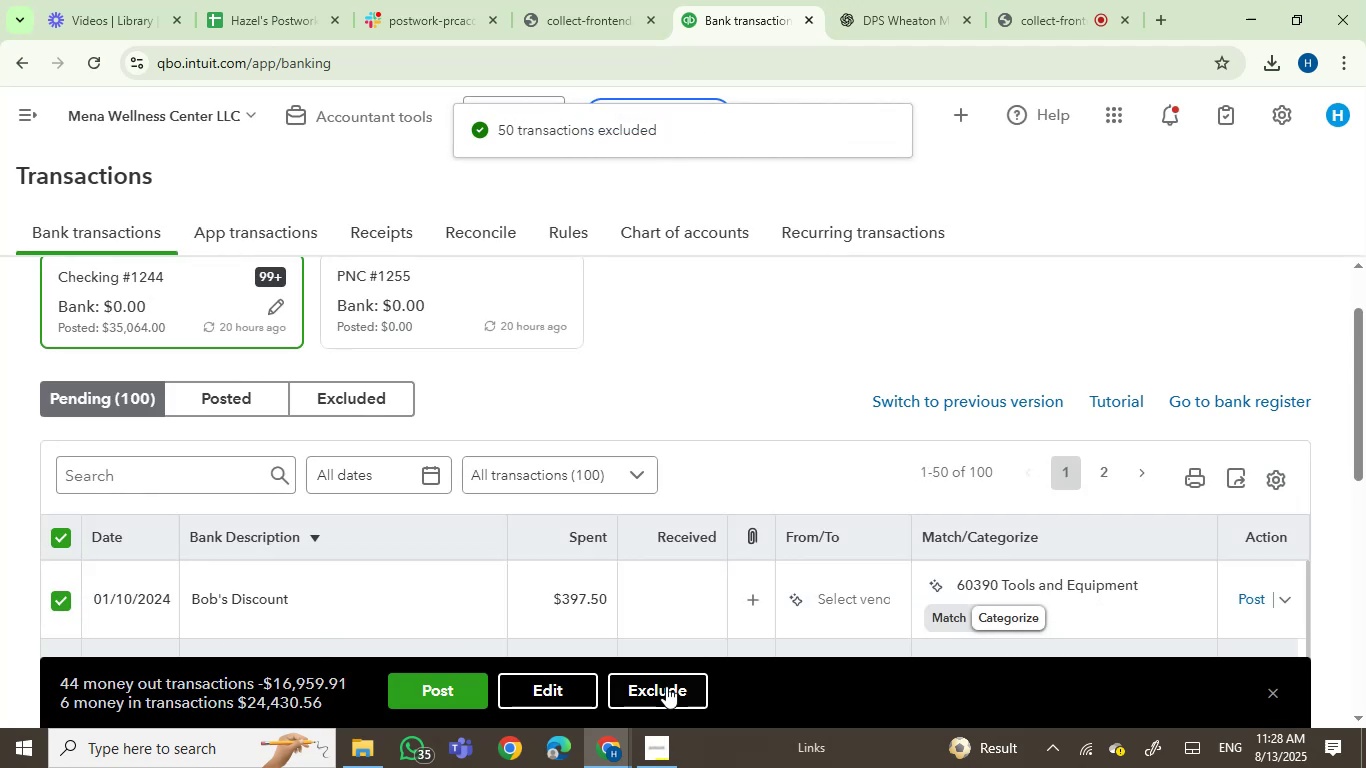 
left_click([667, 687])
 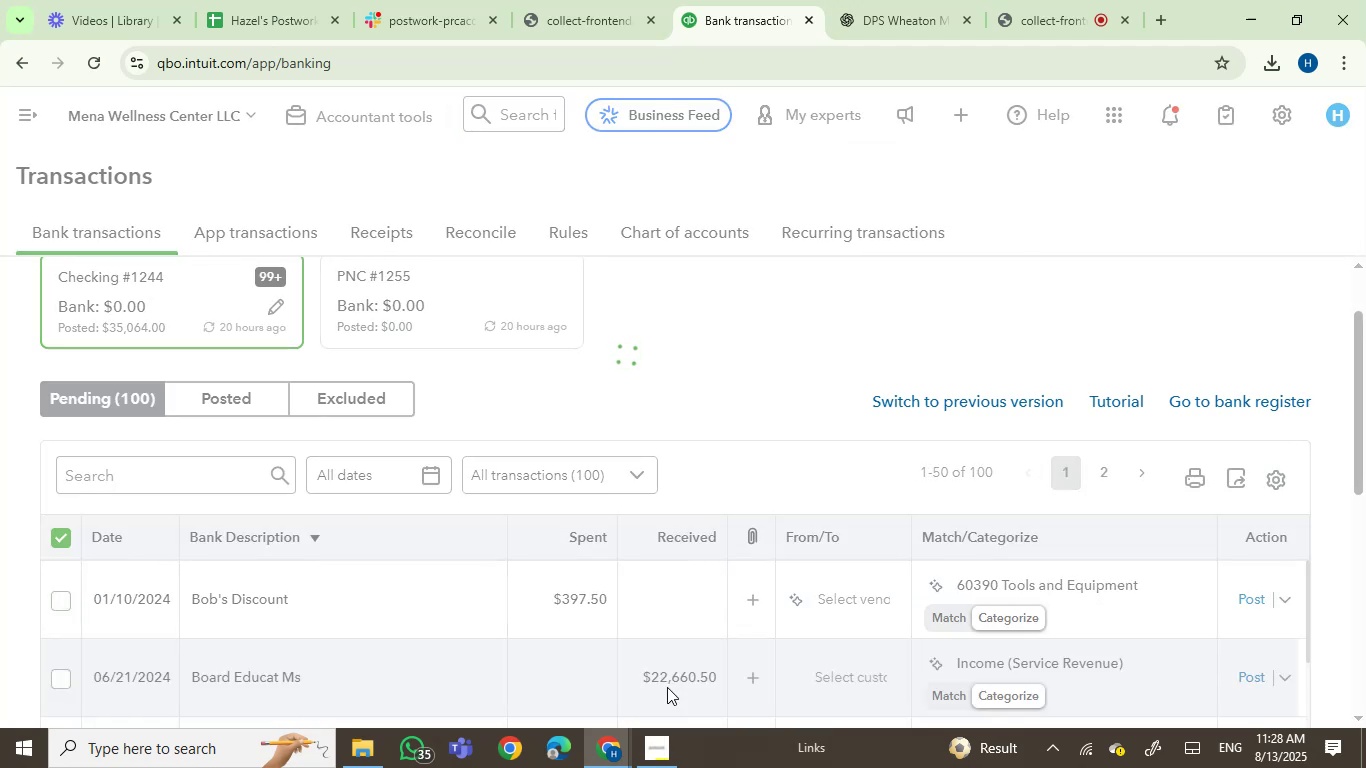 
wait(9.03)
 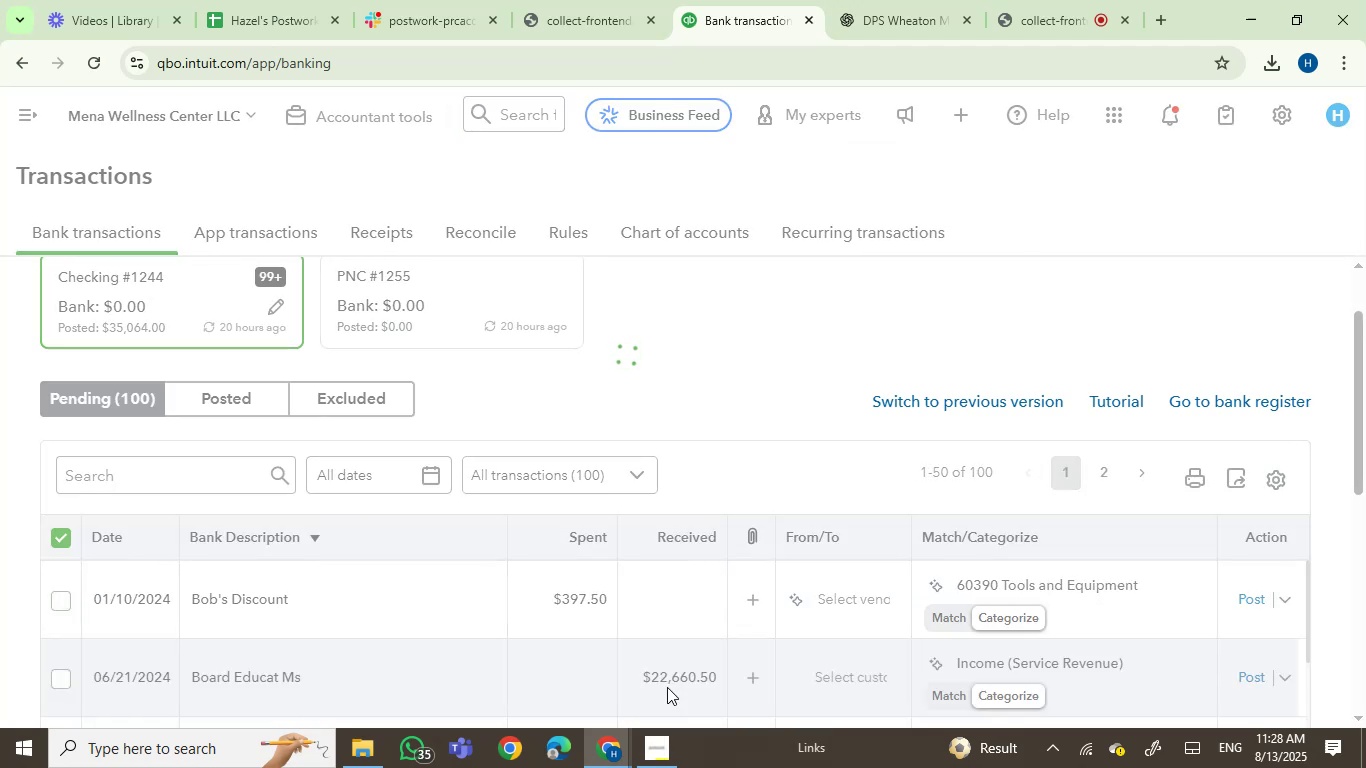 
left_click([57, 541])
 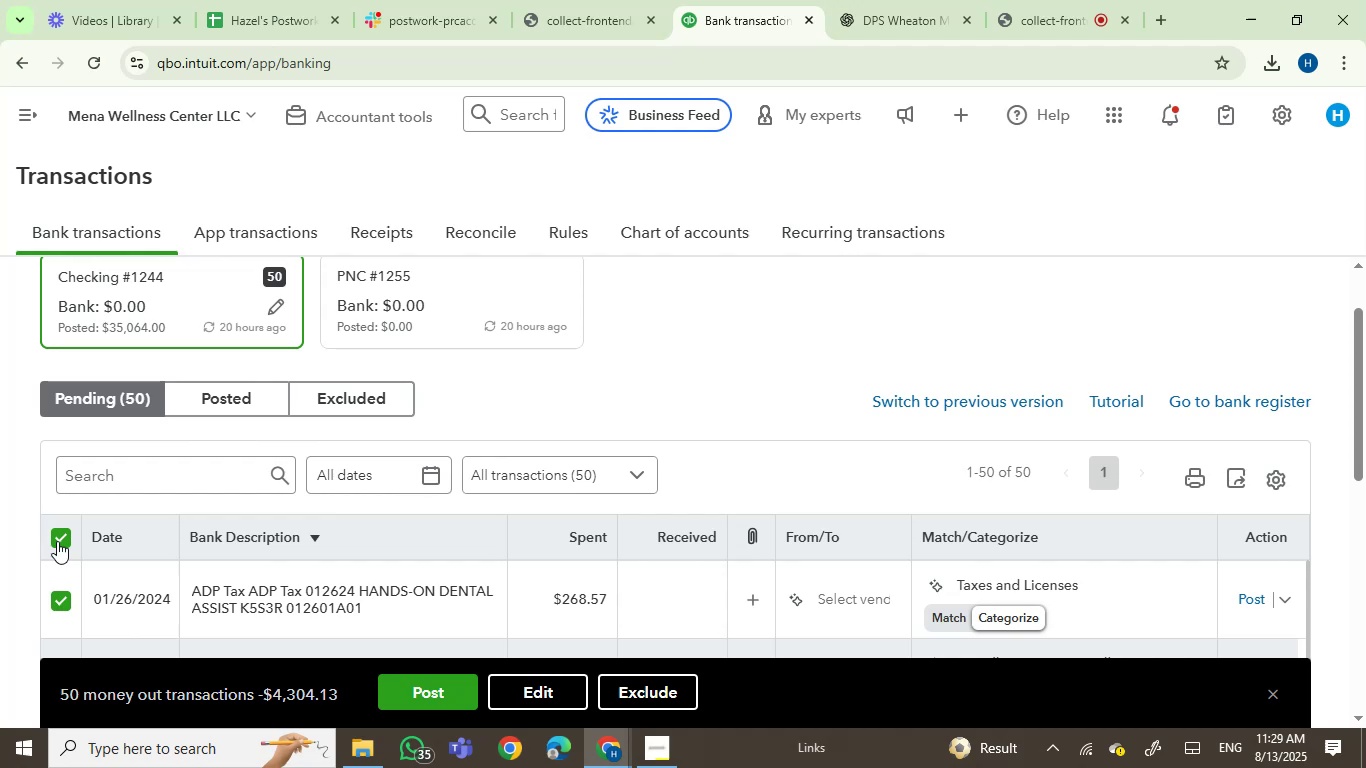 
wait(16.58)
 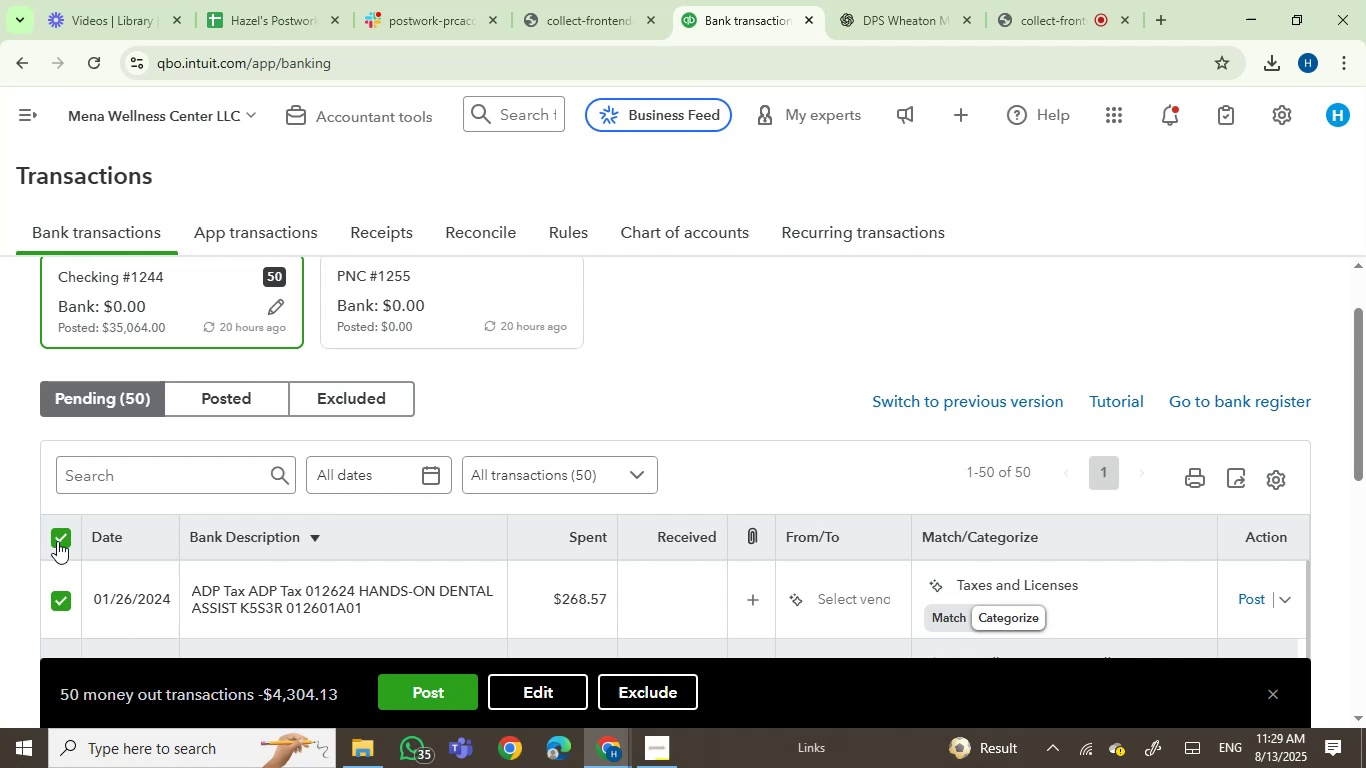 
left_click([662, 698])
 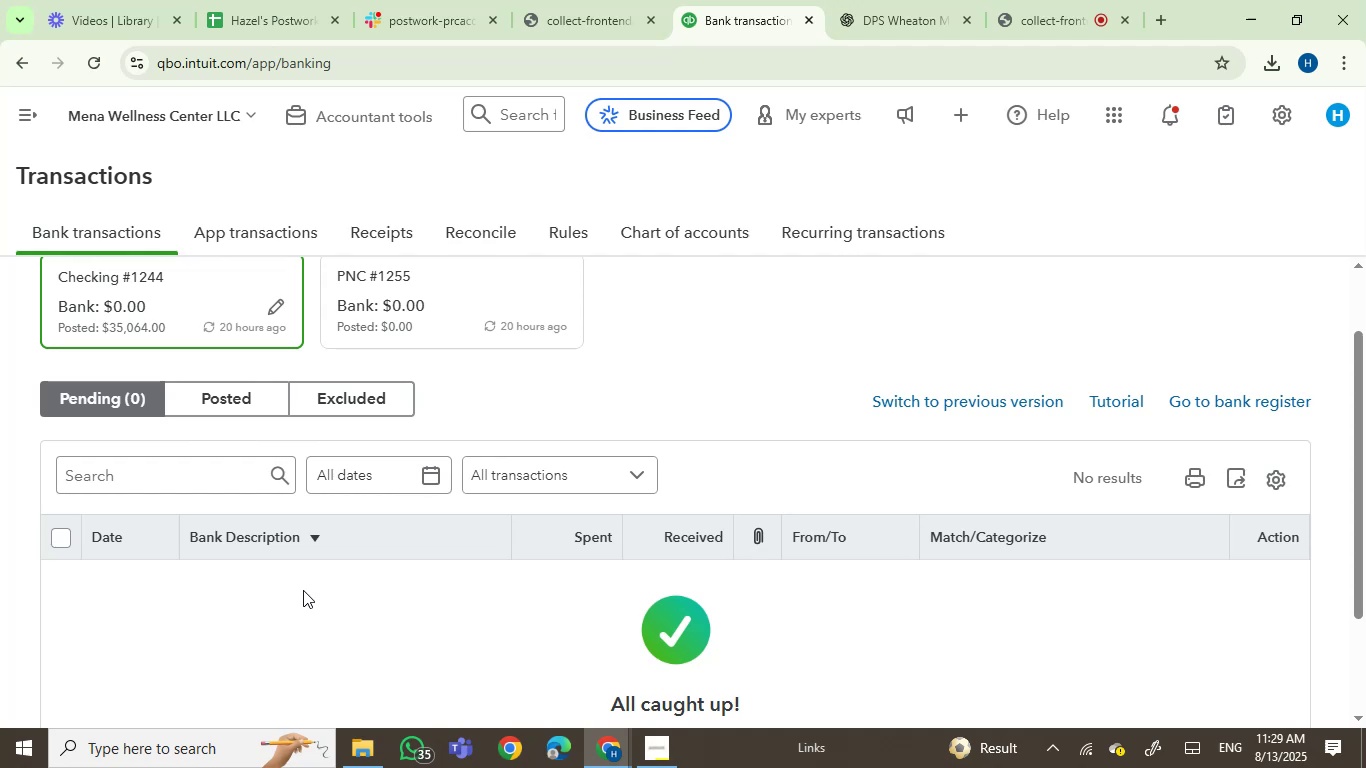 
wait(16.89)
 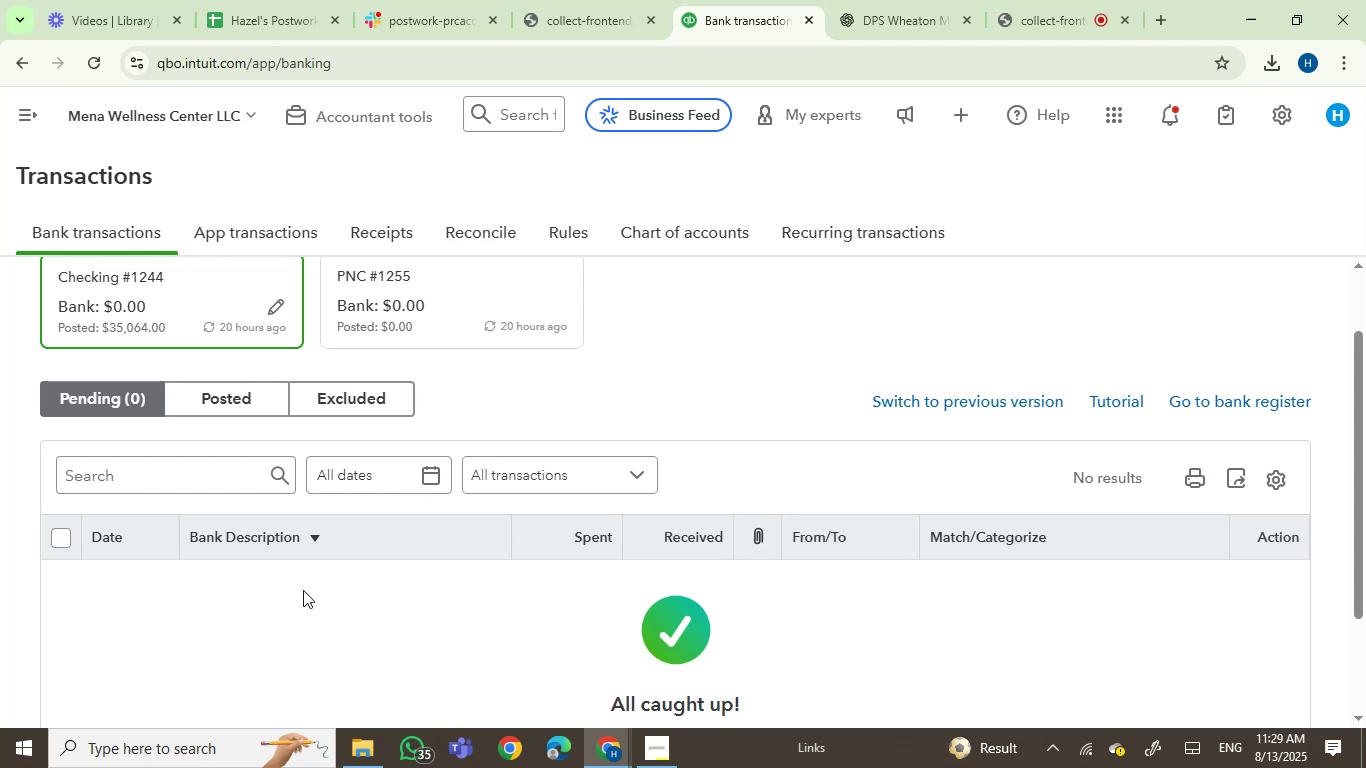 
left_click([224, 397])
 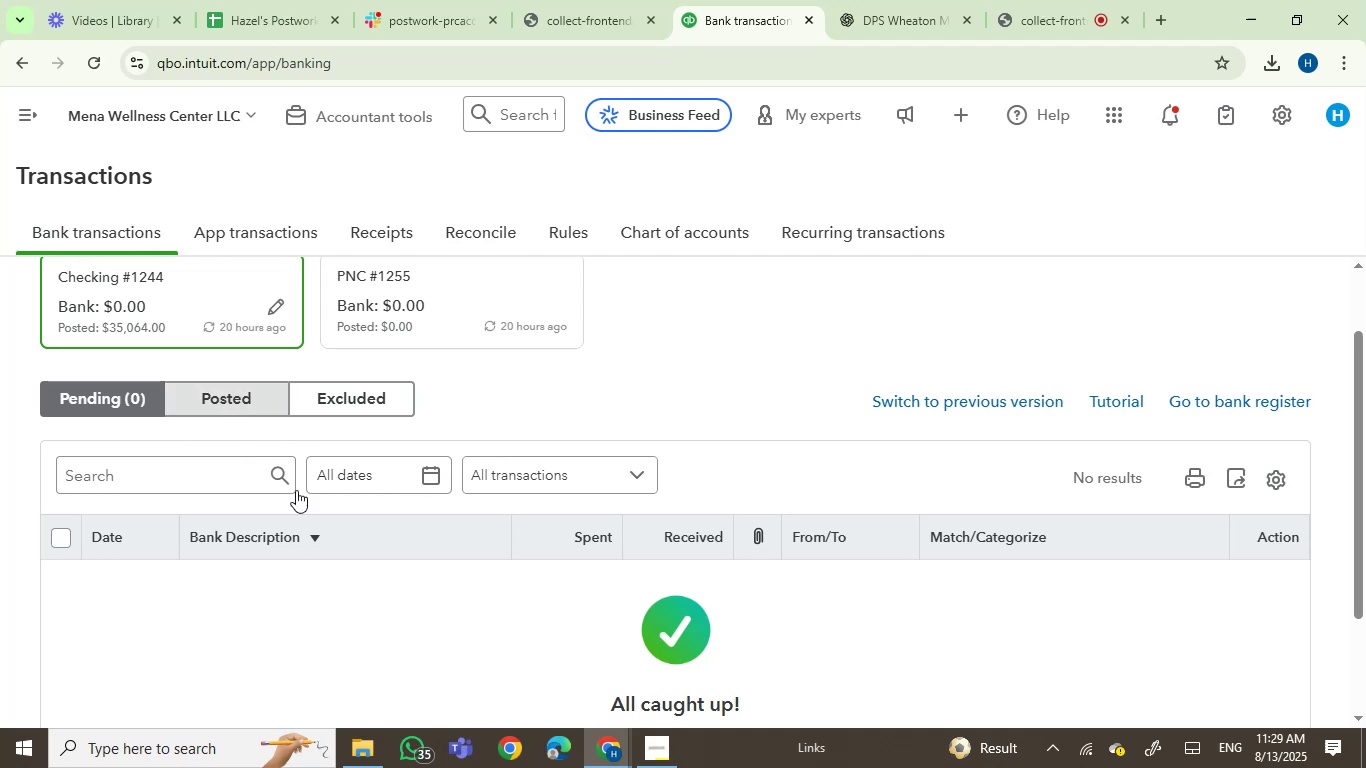 
scroll: coordinate [317, 567], scroll_direction: up, amount: 2.0
 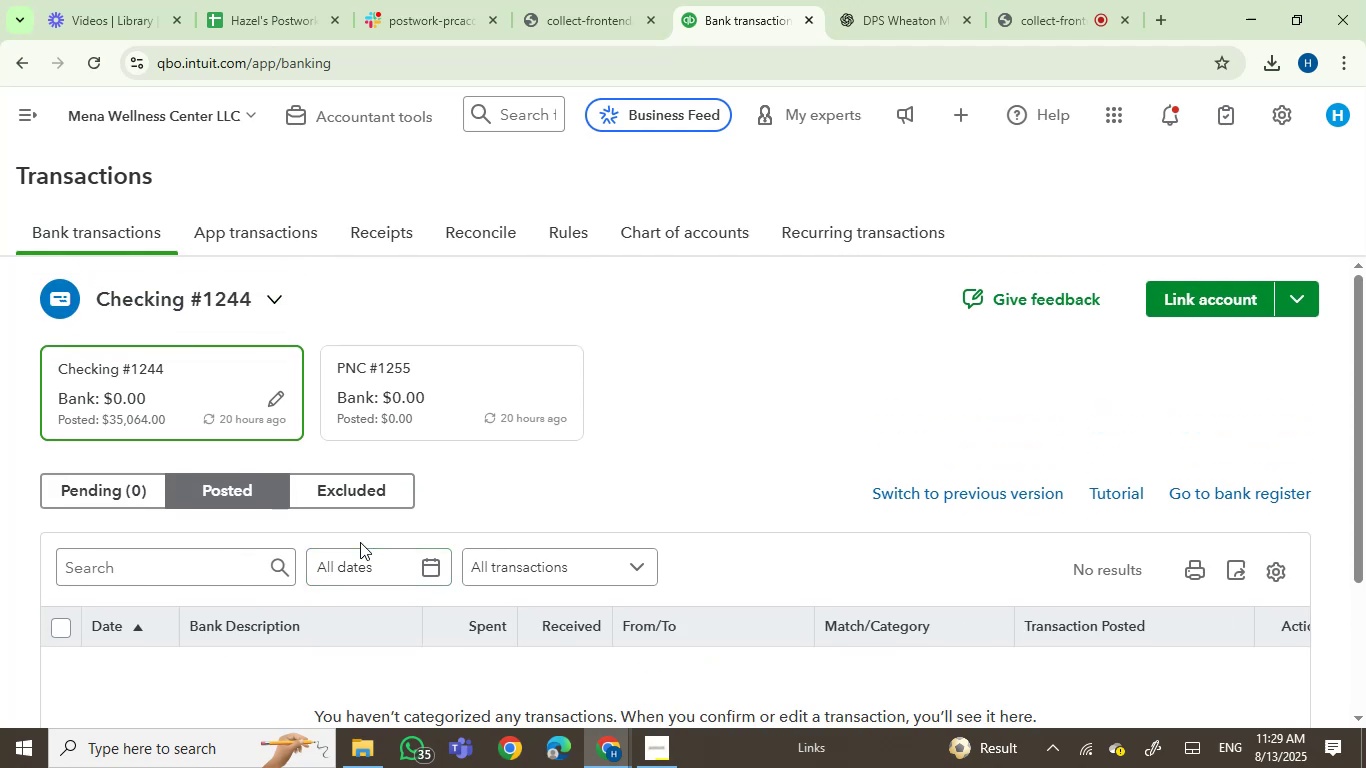 
left_click([368, 510])
 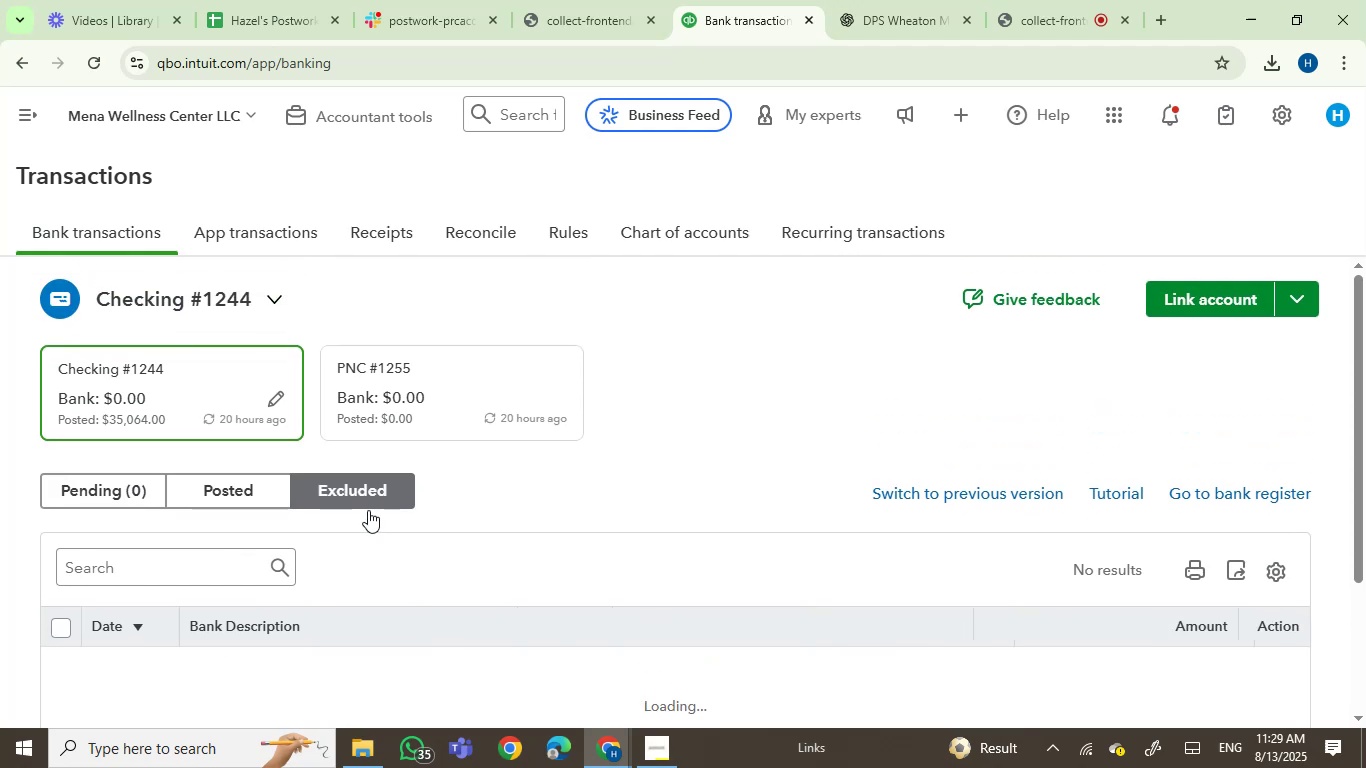 
scroll: coordinate [368, 544], scroll_direction: down, amount: 3.0
 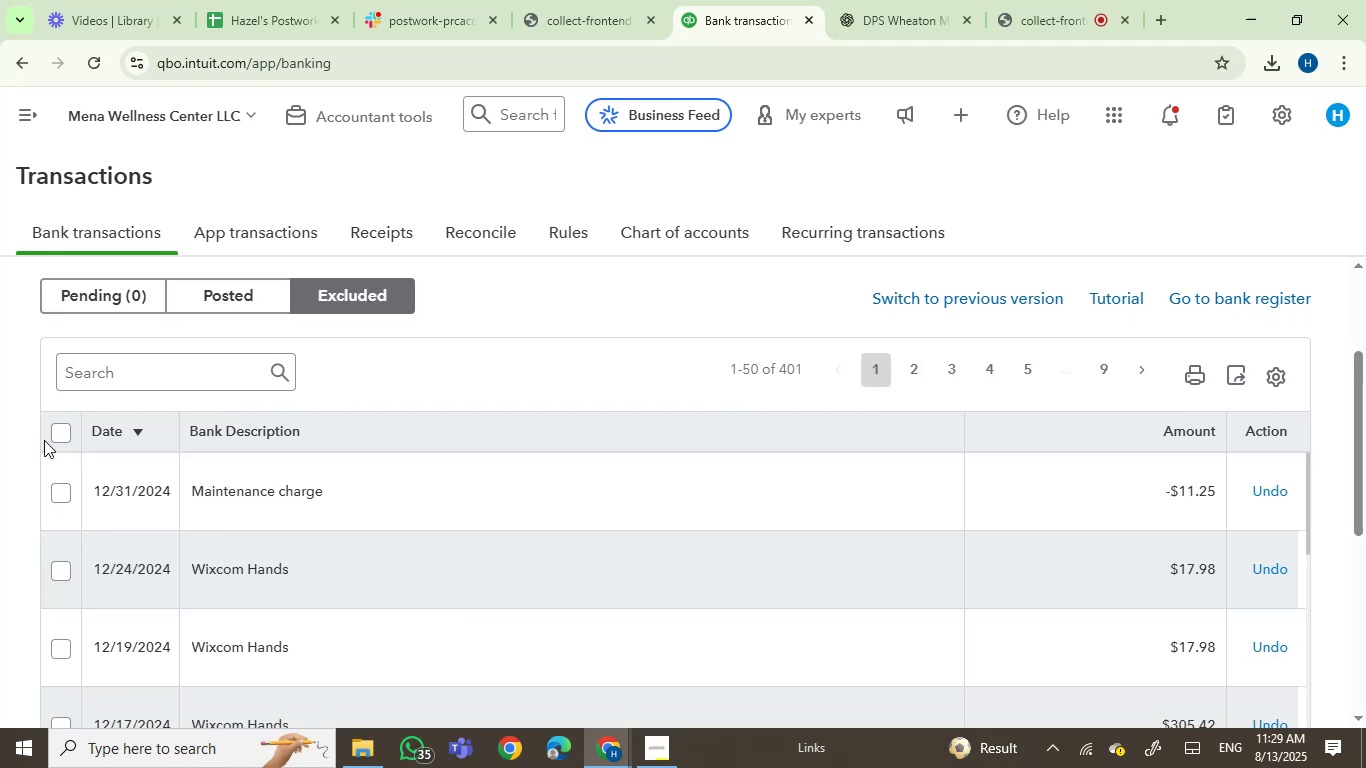 
left_click([55, 434])
 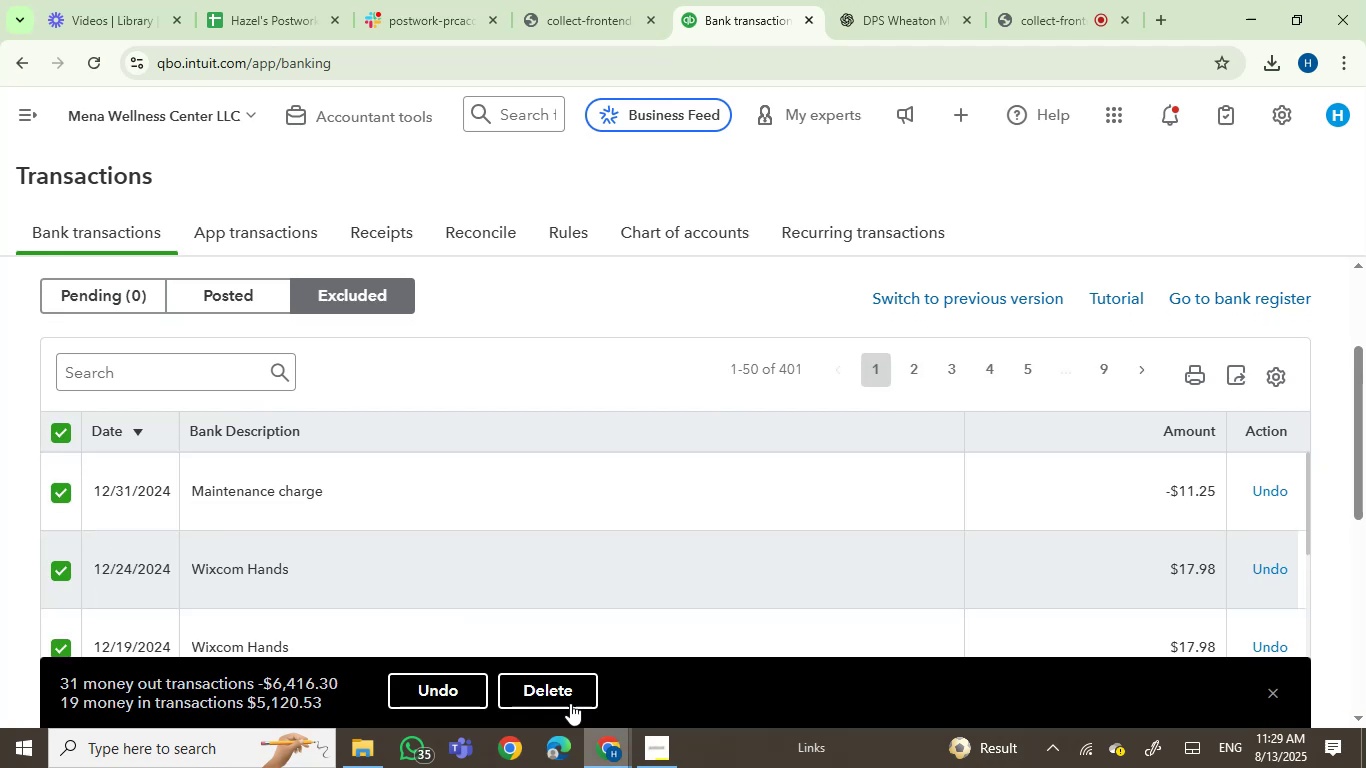 
left_click([548, 695])
 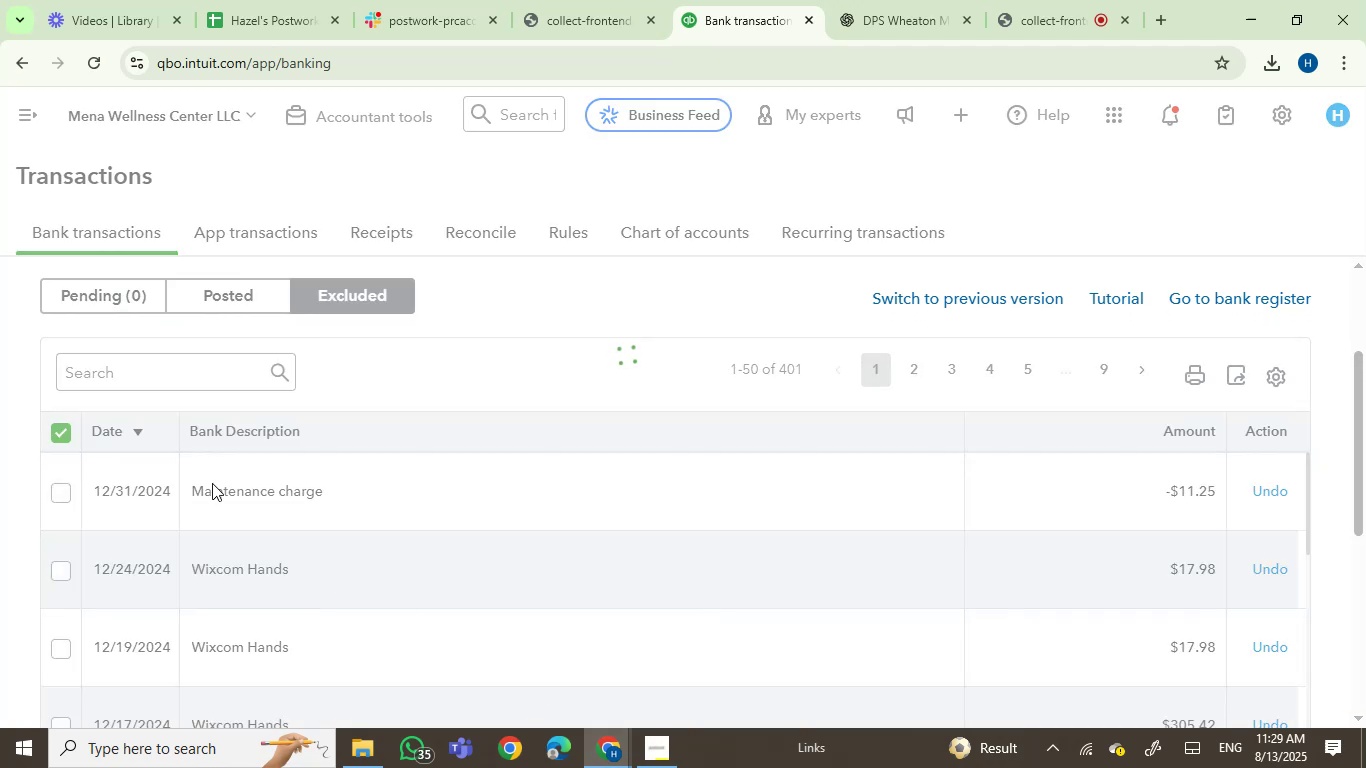 
left_click([110, 301])
 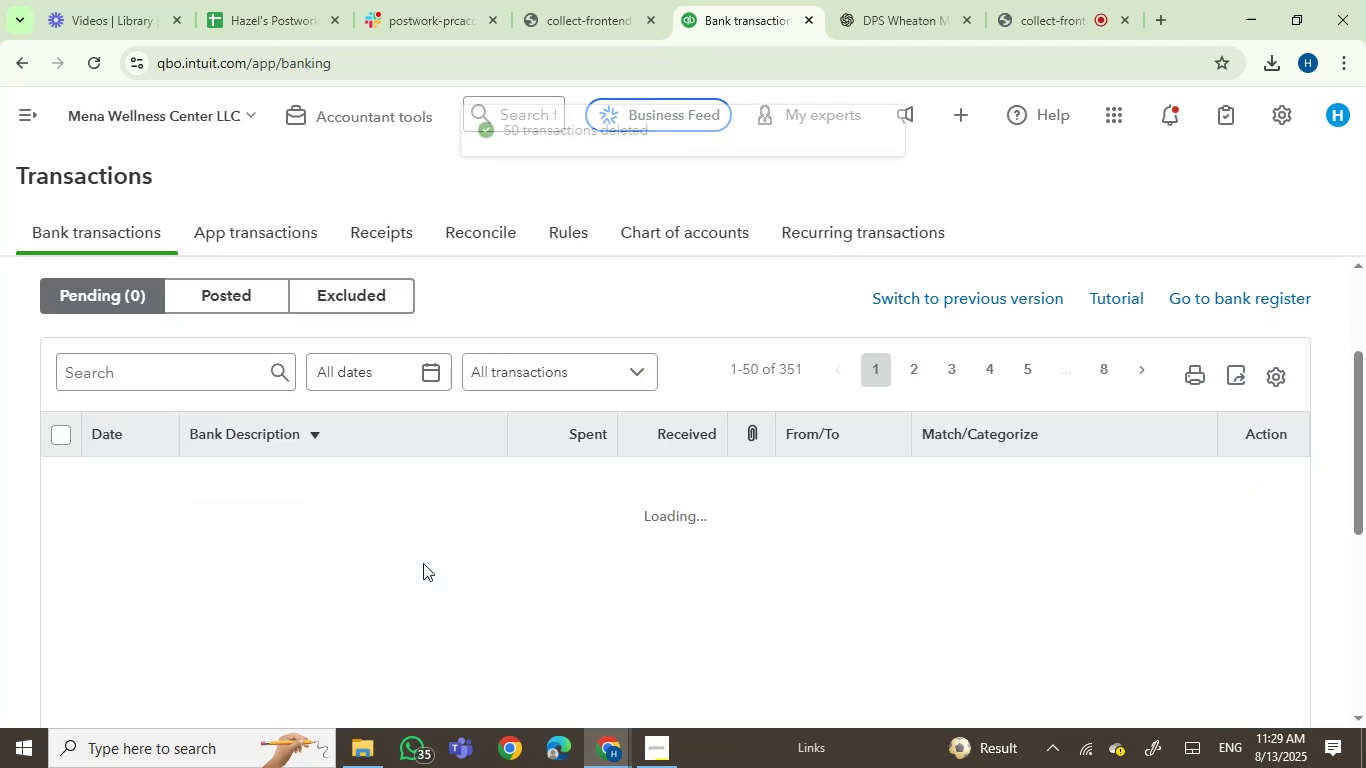 
scroll: coordinate [423, 563], scroll_direction: up, amount: 2.0
 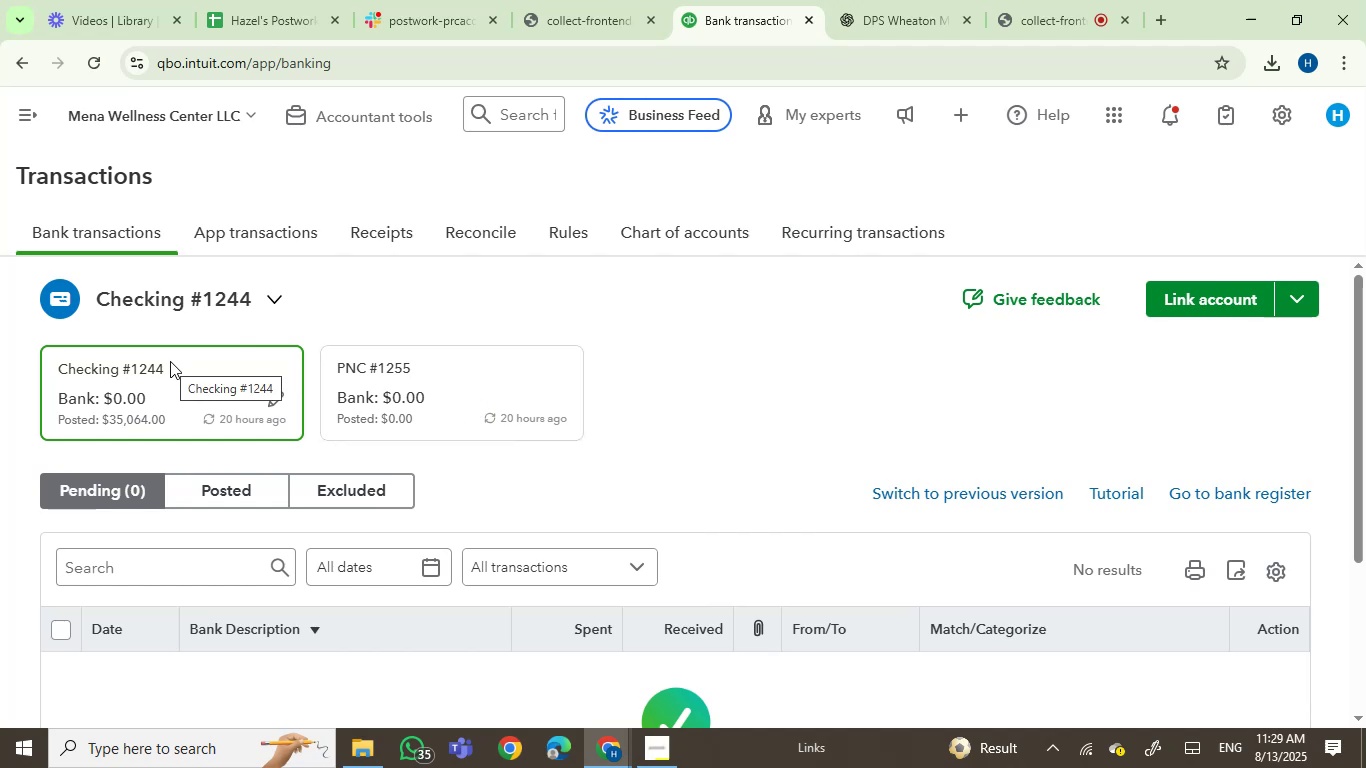 
wait(17.16)
 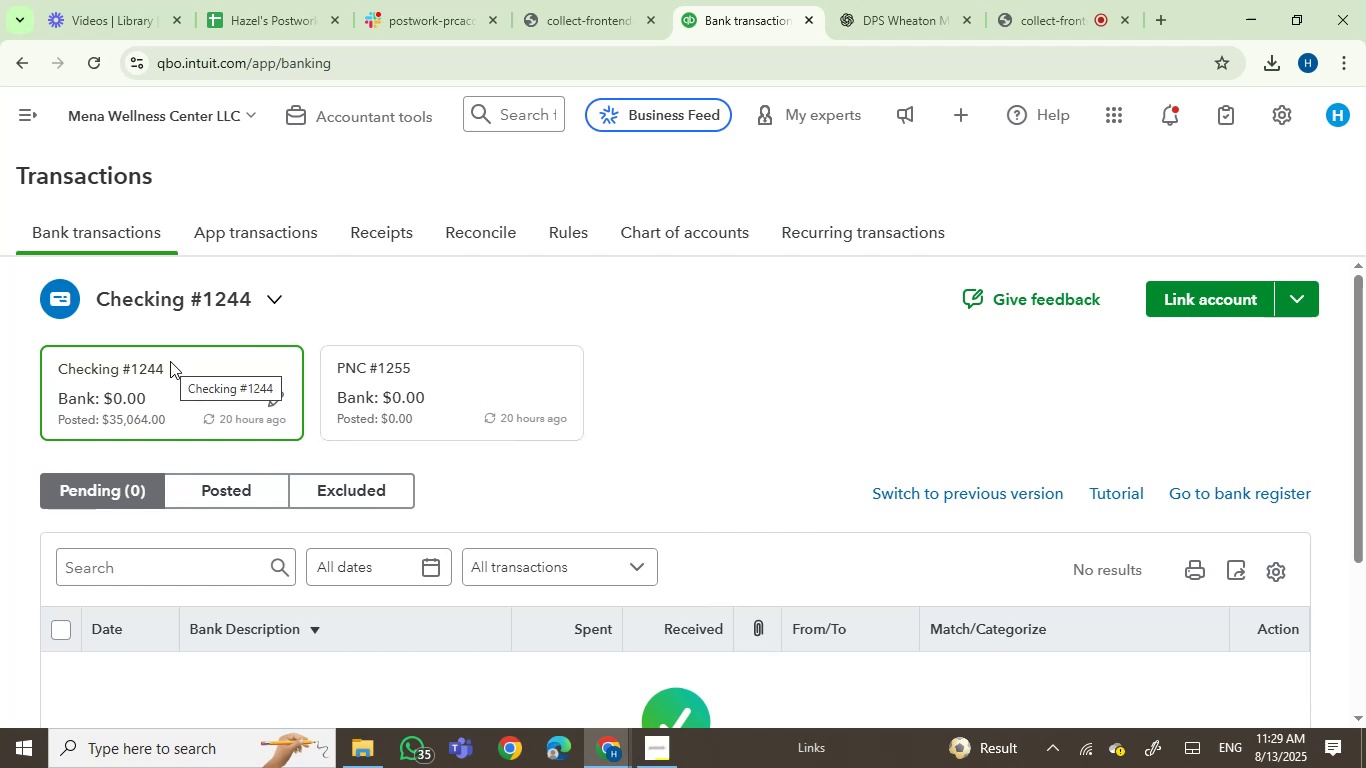 
left_click([273, 402])
 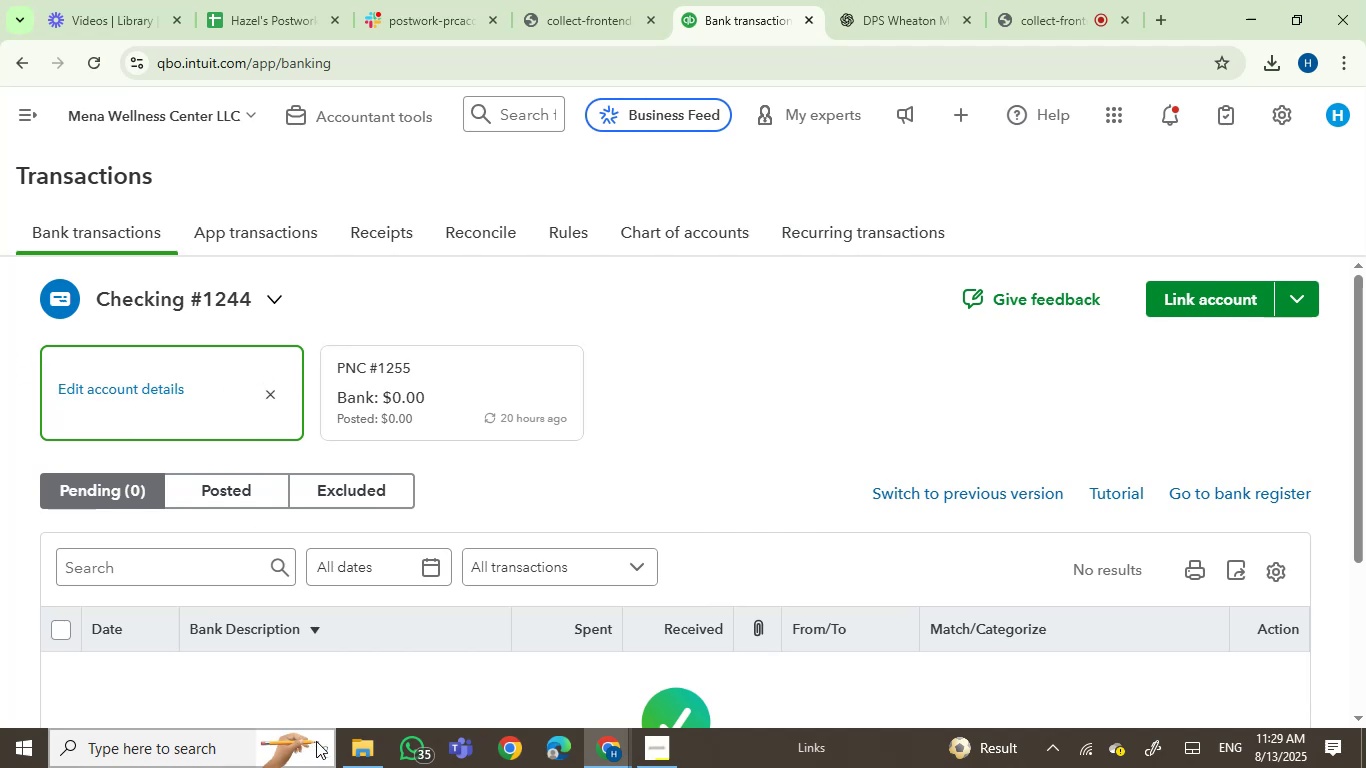 
left_click([367, 755])
 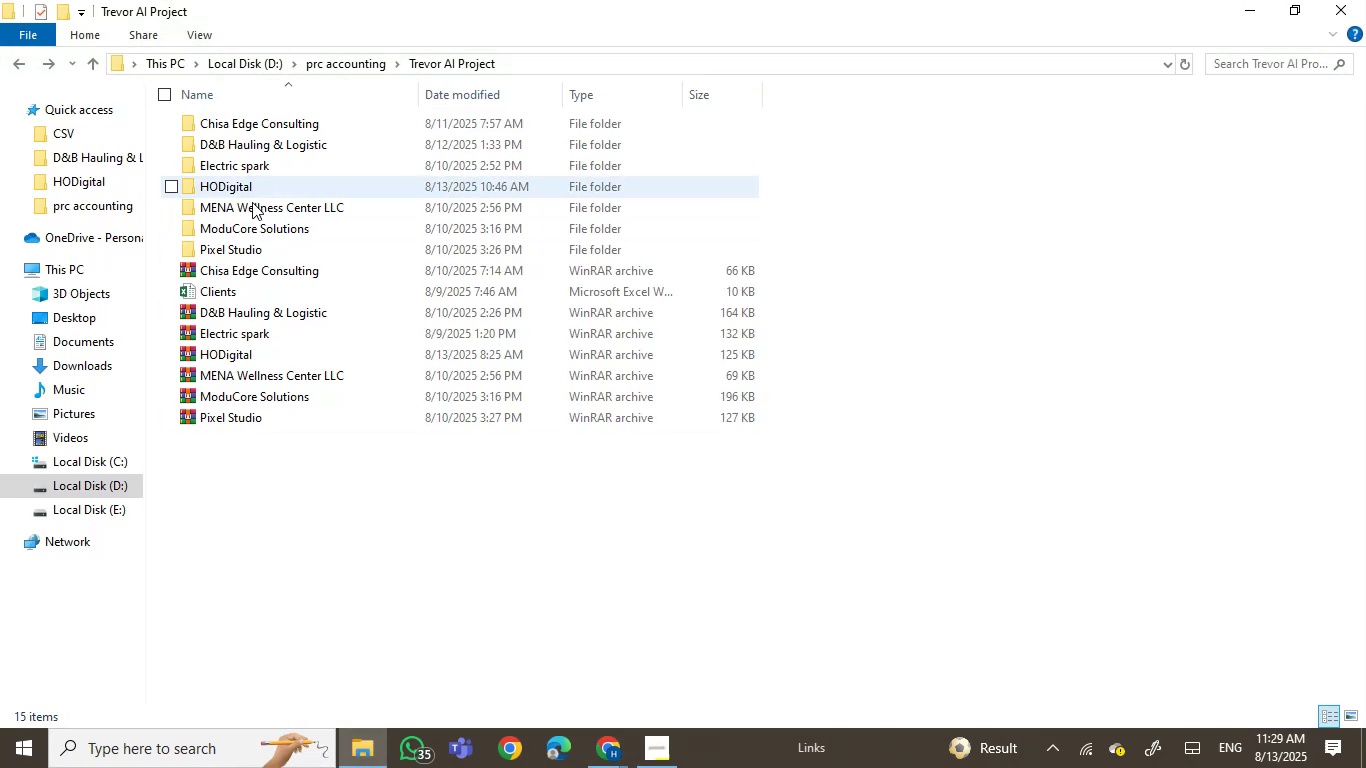 
double_click([252, 212])
 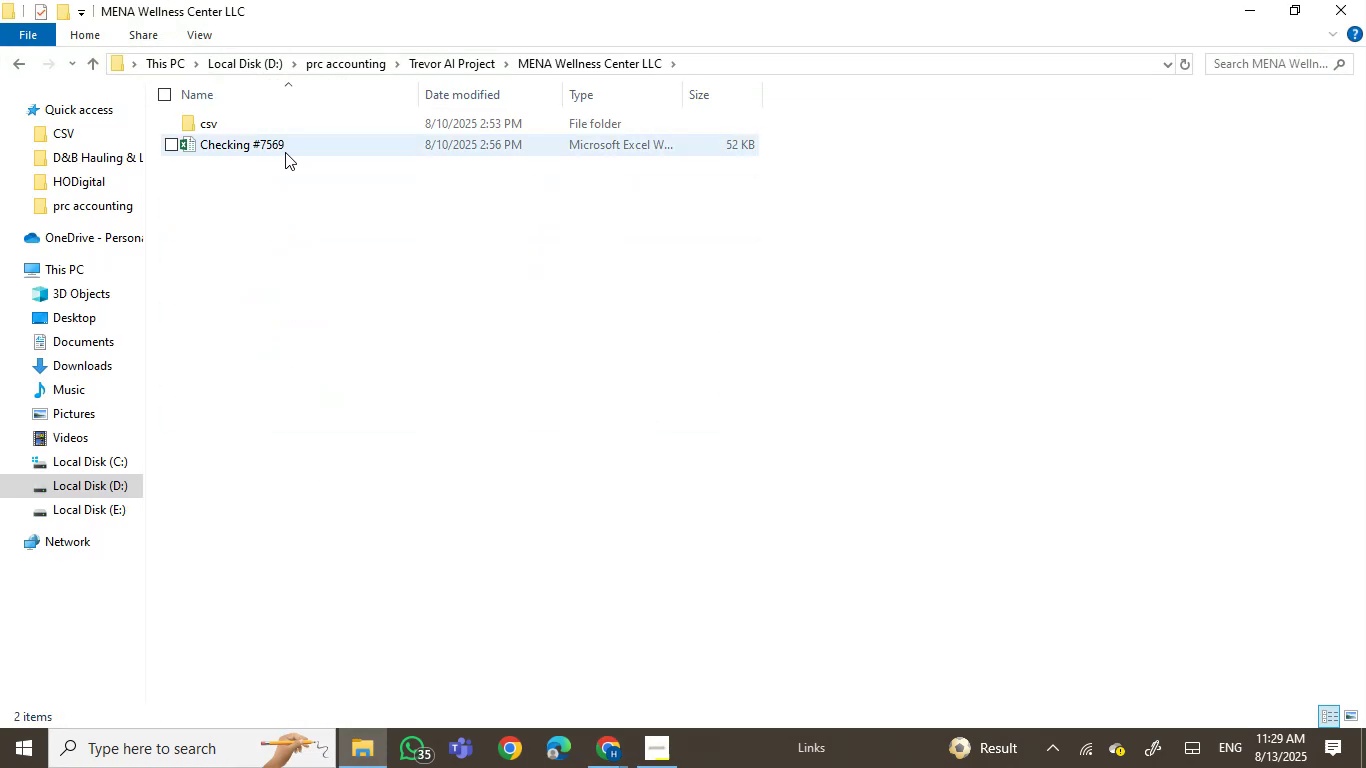 
left_click([278, 147])
 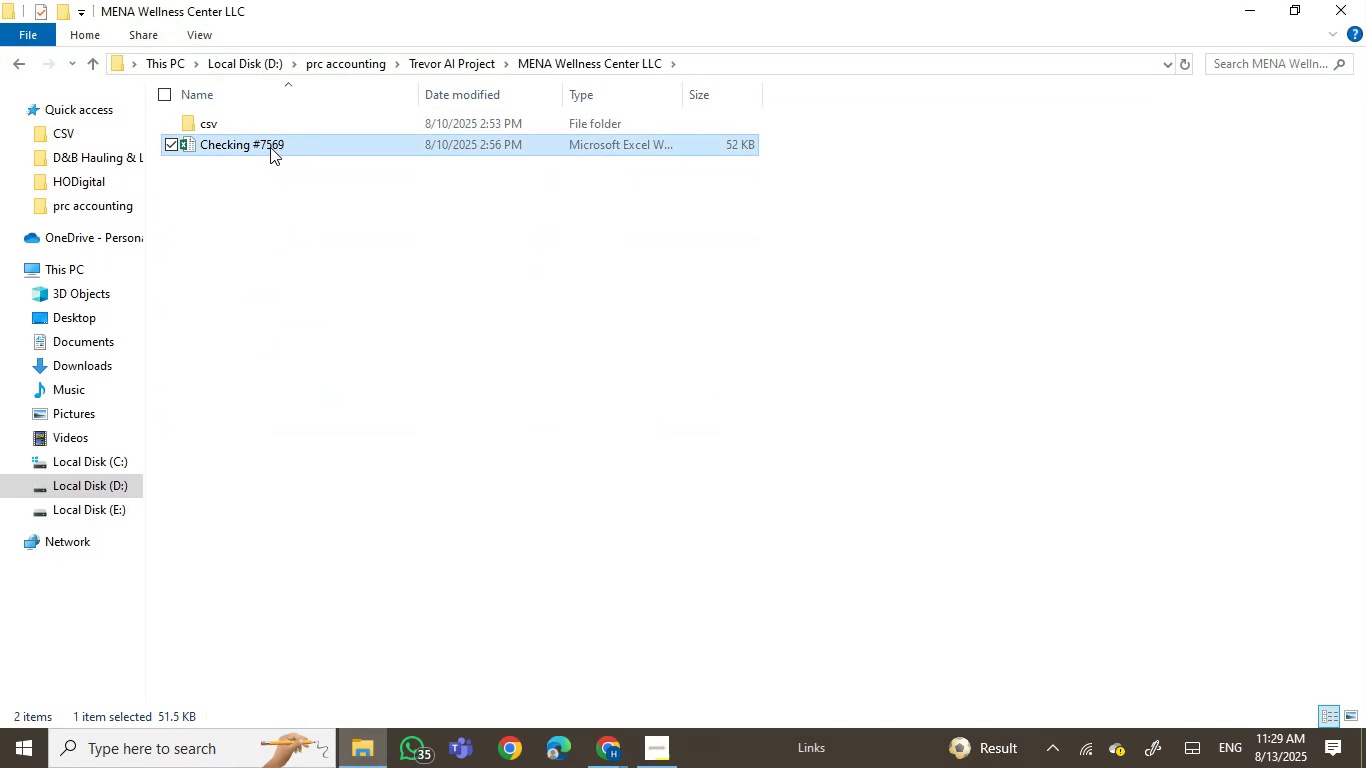 
left_click([270, 147])
 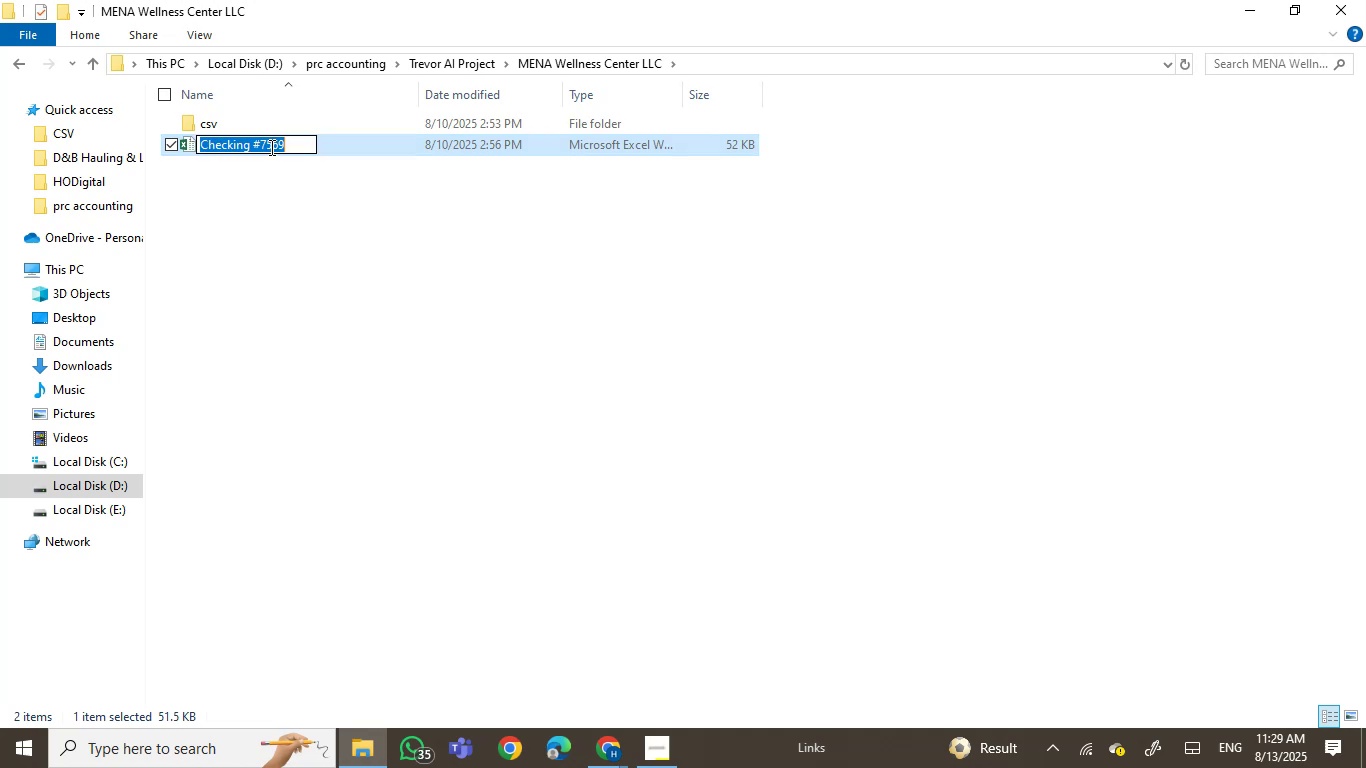 
key(Control+C)
 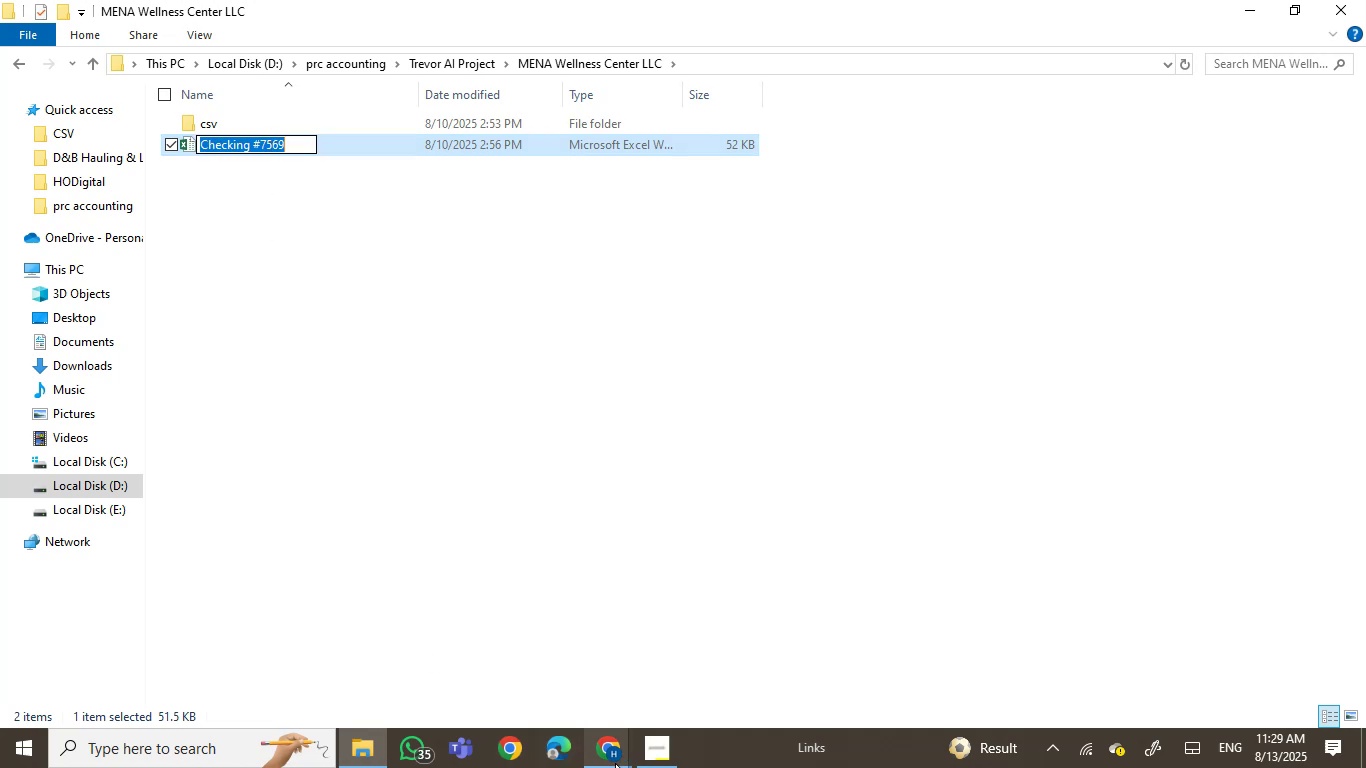 
left_click([616, 757])
 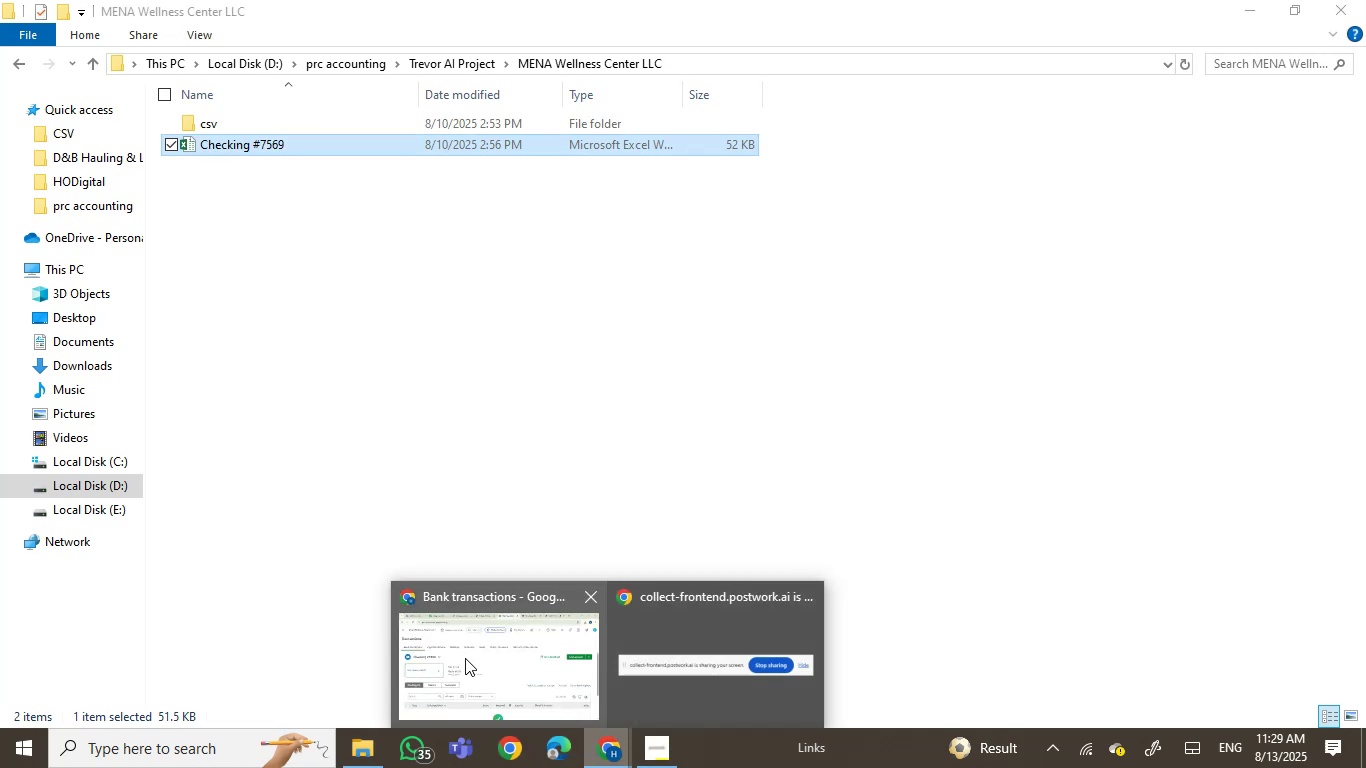 
left_click([465, 658])
 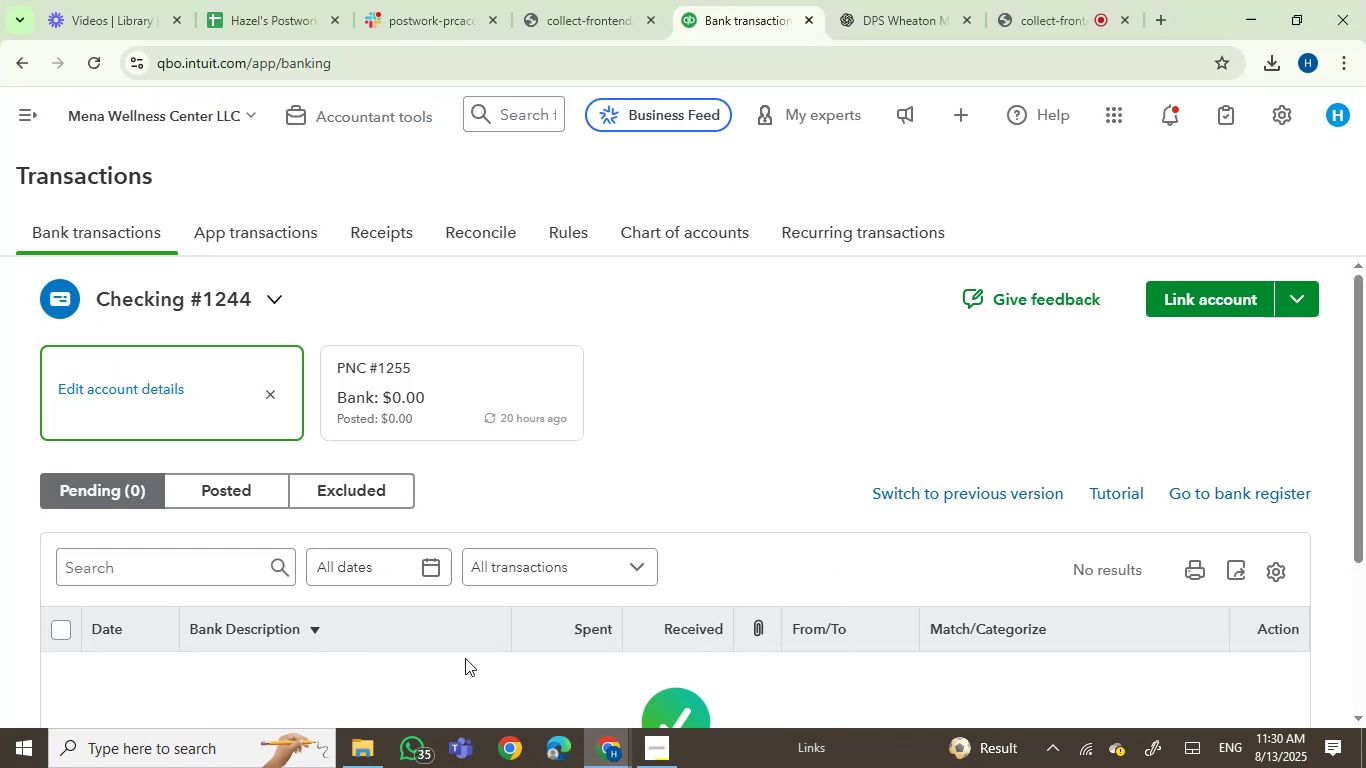 
wait(7.31)
 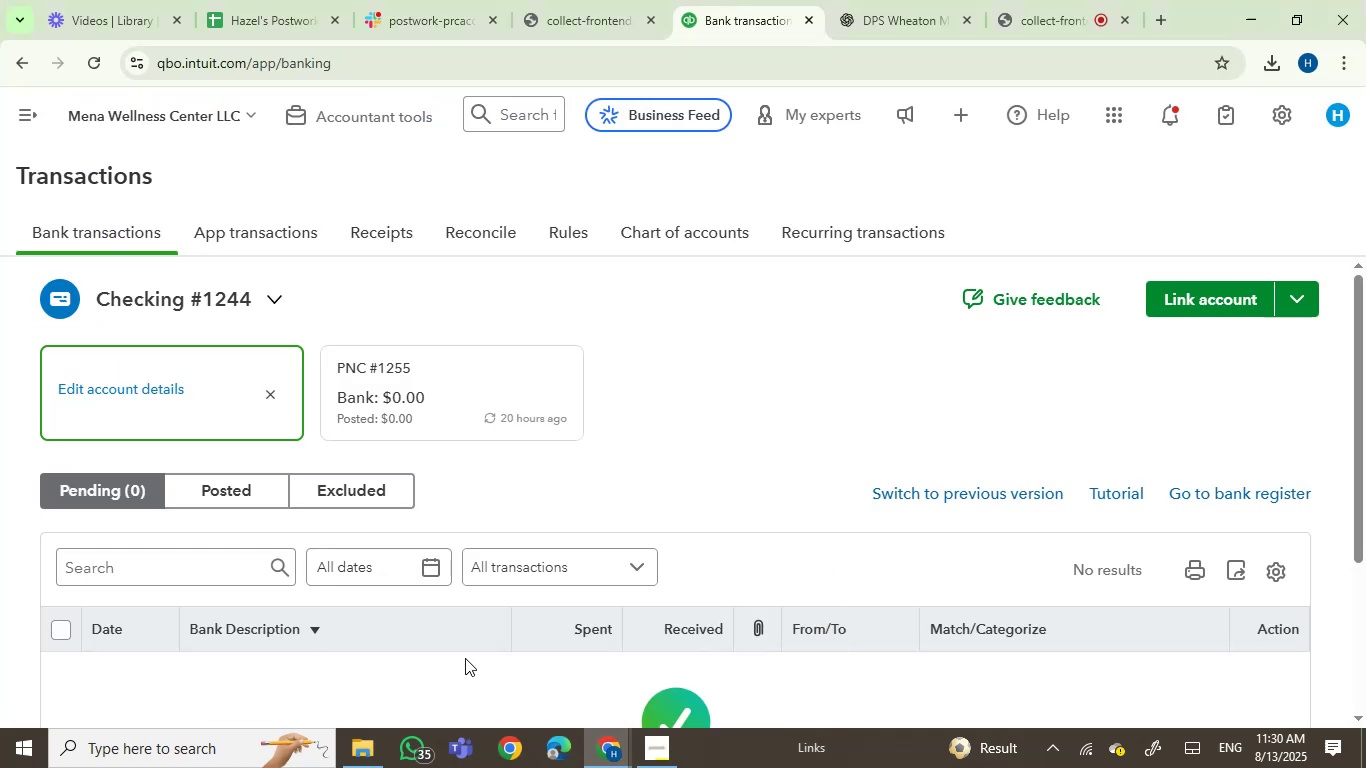 
left_click([132, 389])
 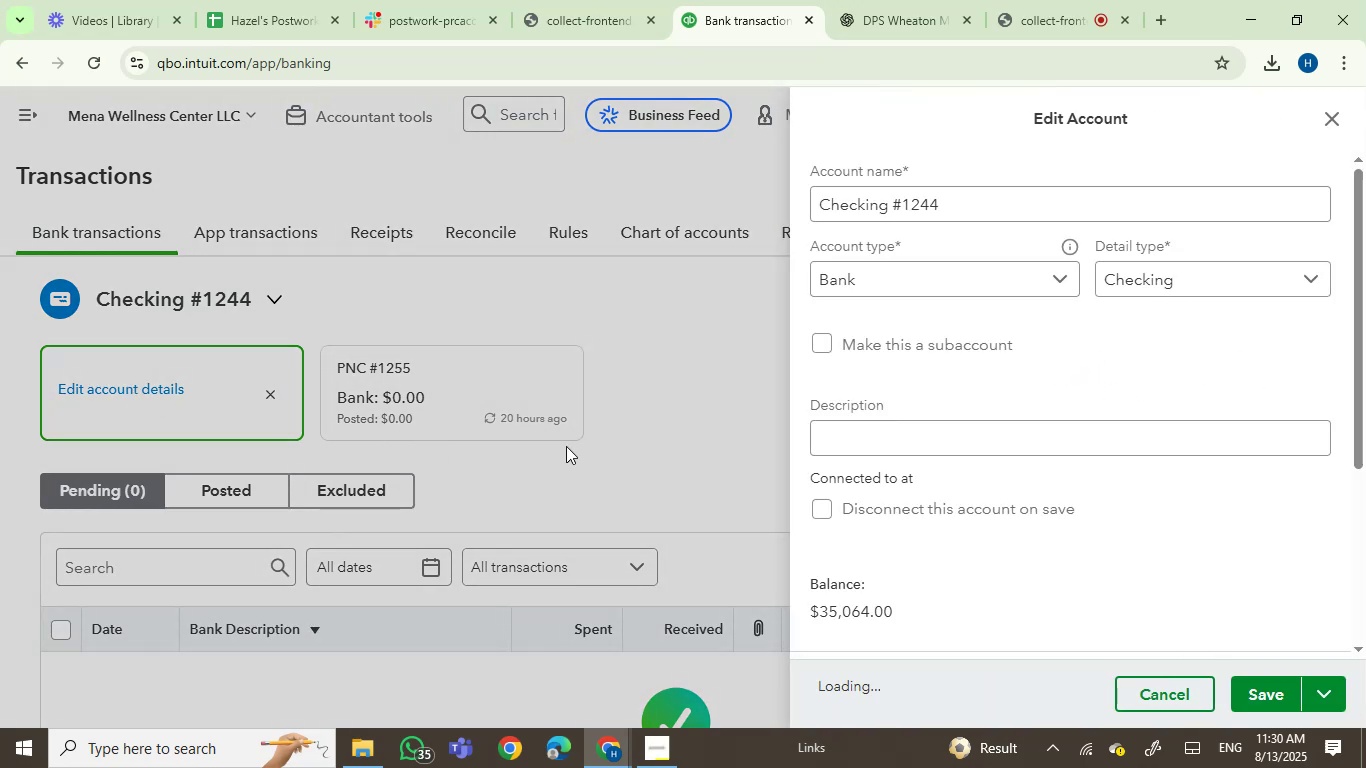 
wait(5.23)
 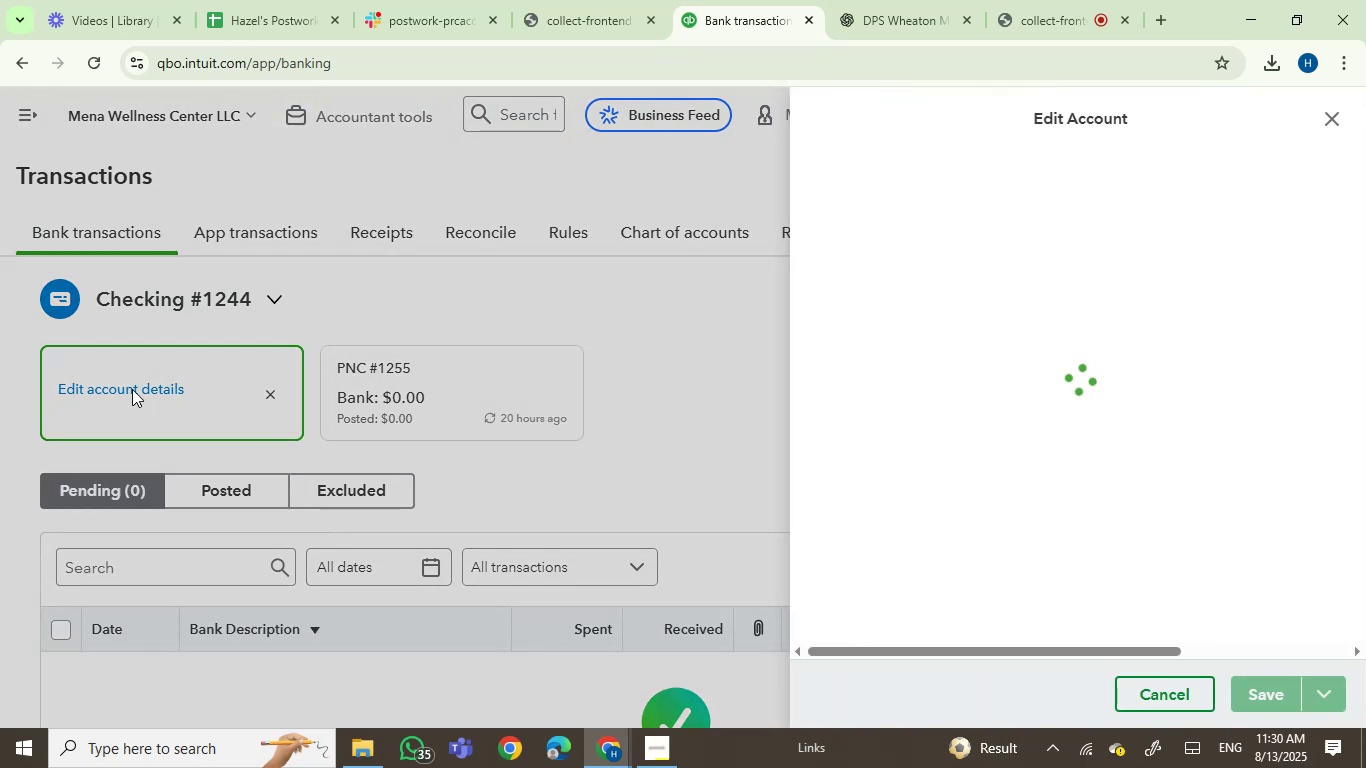 
left_click_drag(start_coordinate=[984, 200], to_coordinate=[618, 203])
 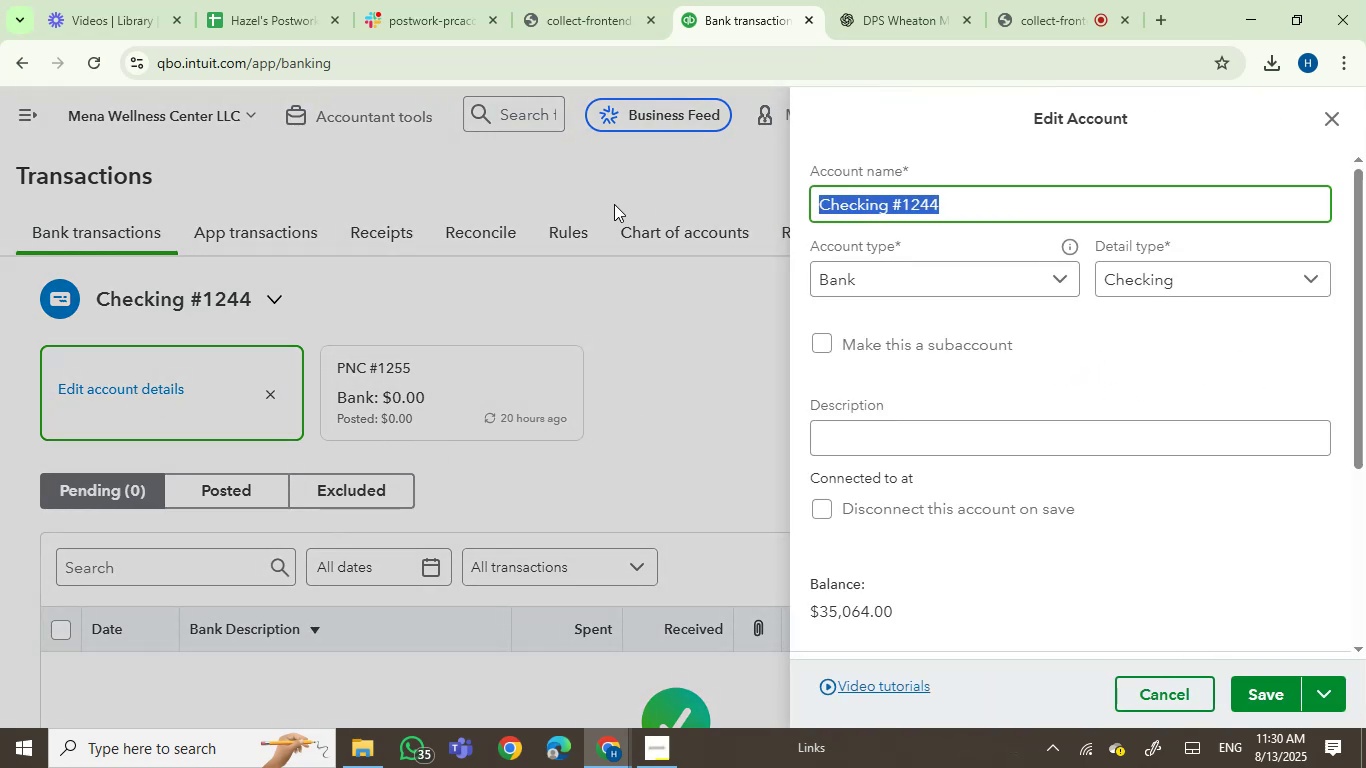 
key(Control+V)
 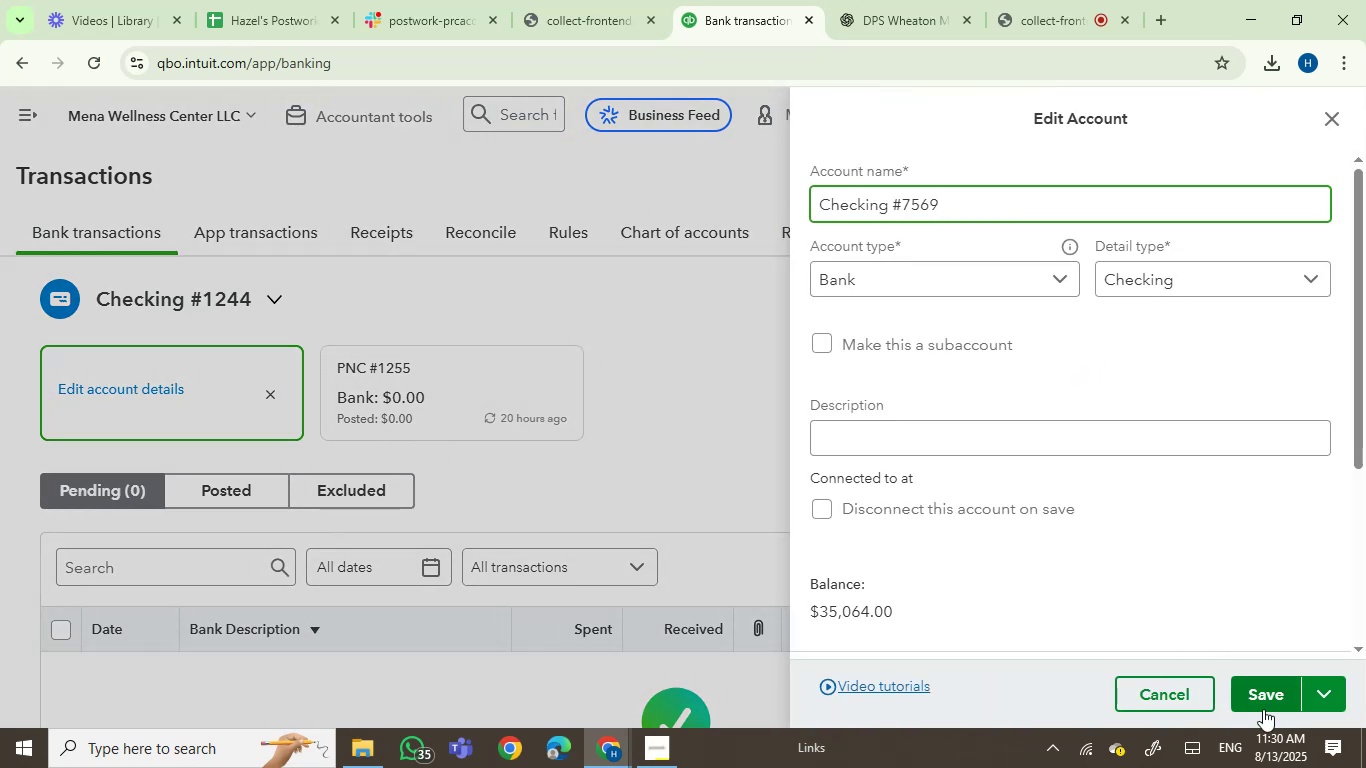 
left_click([1264, 703])
 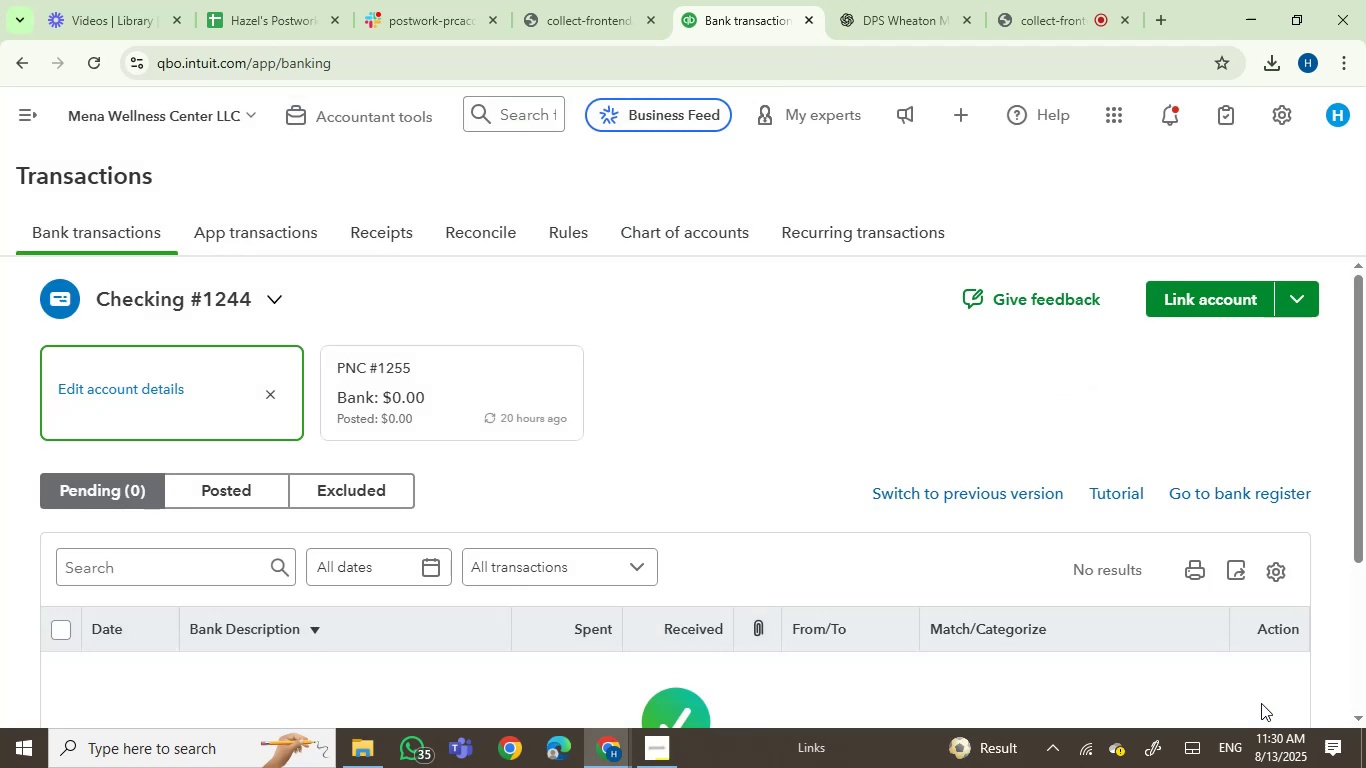 
wait(10.26)
 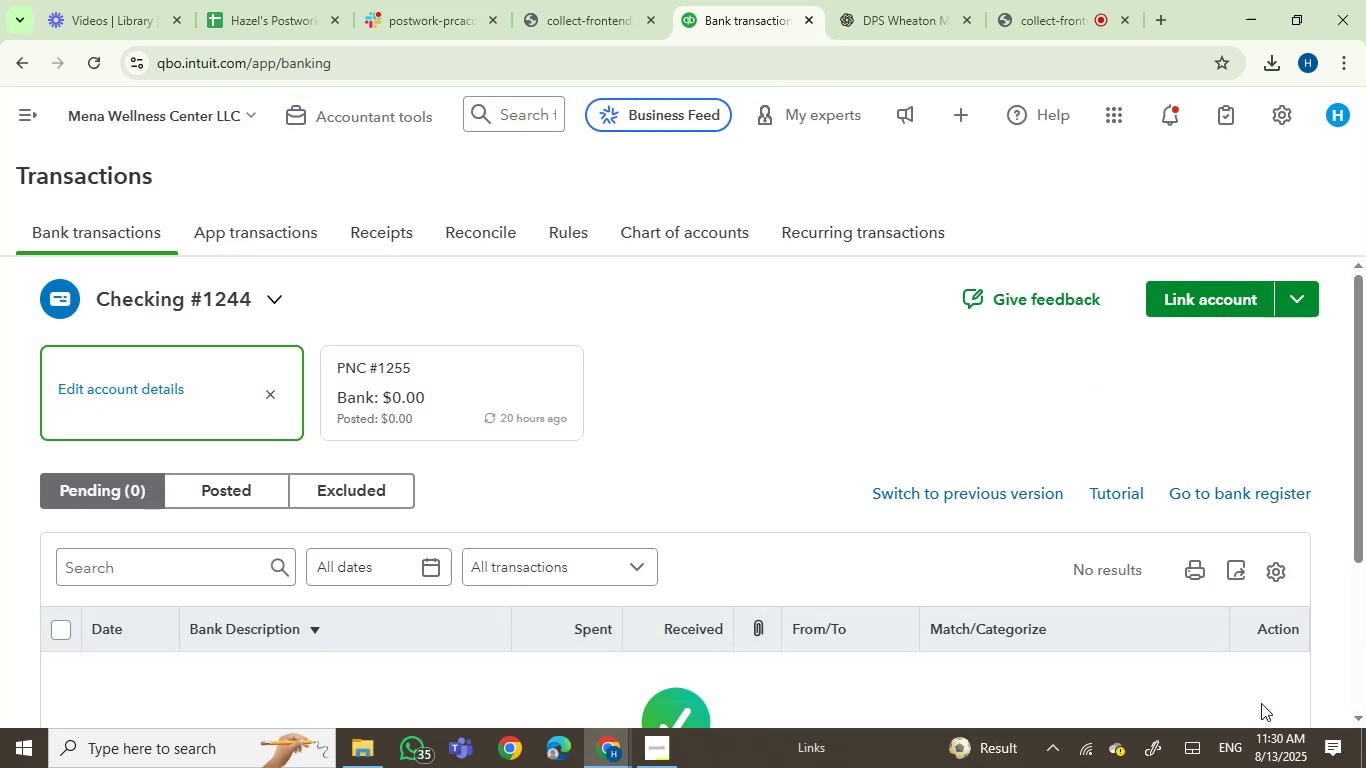 
left_click([702, 399])
 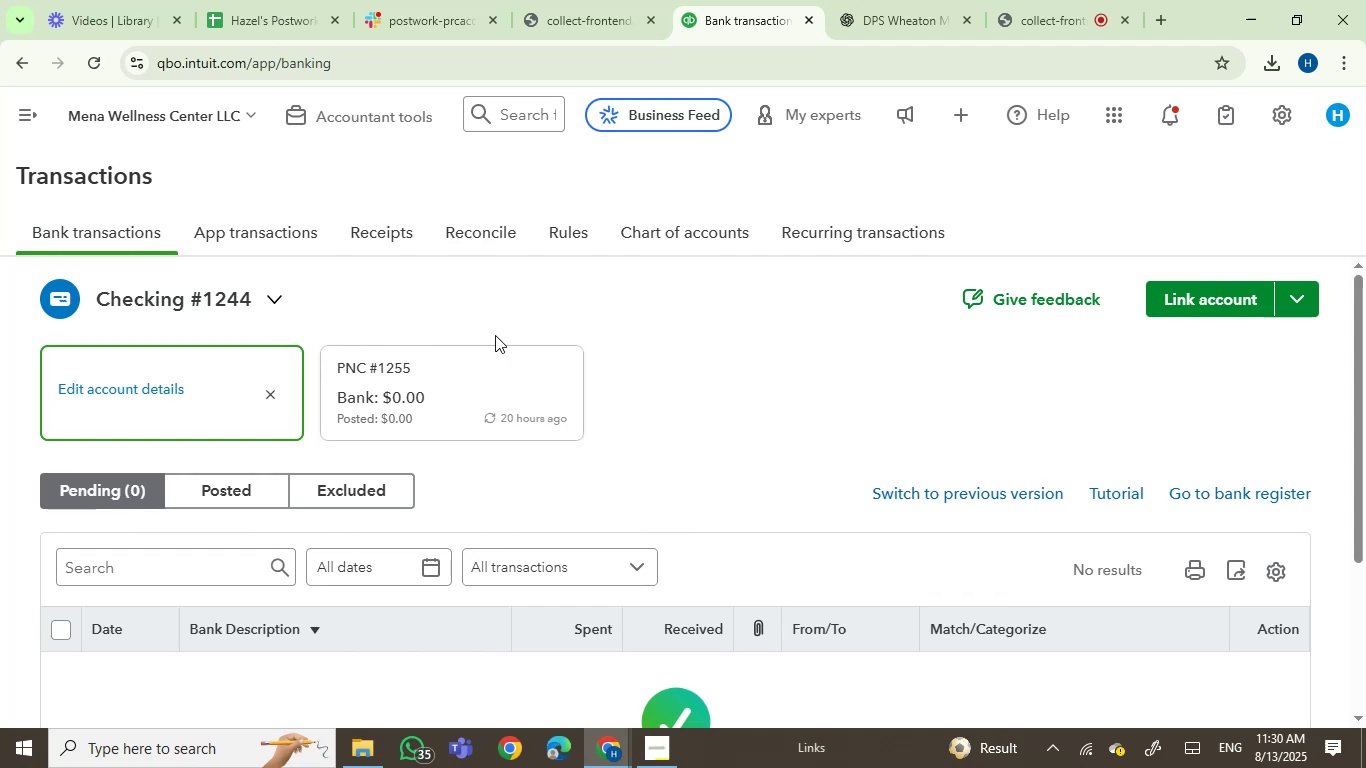 
right_click([686, 242])
 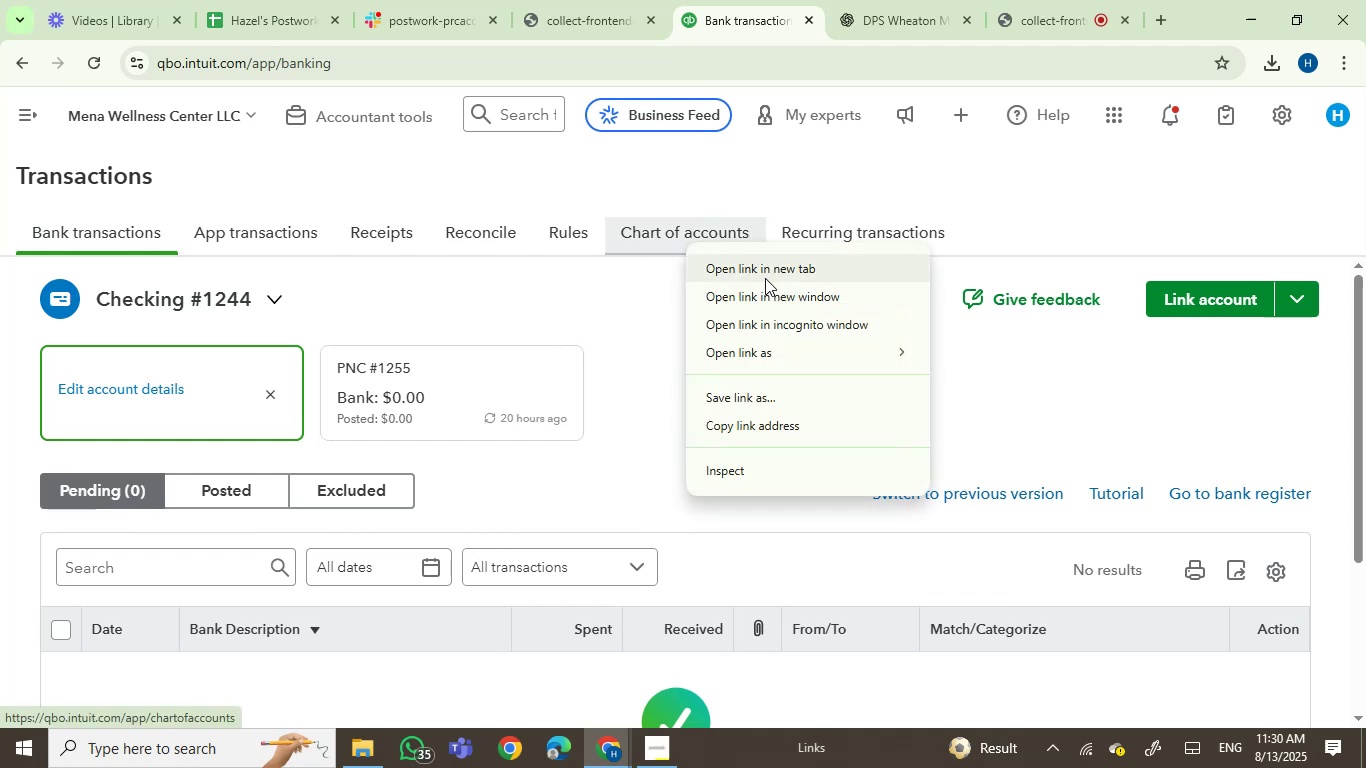 
left_click([770, 271])
 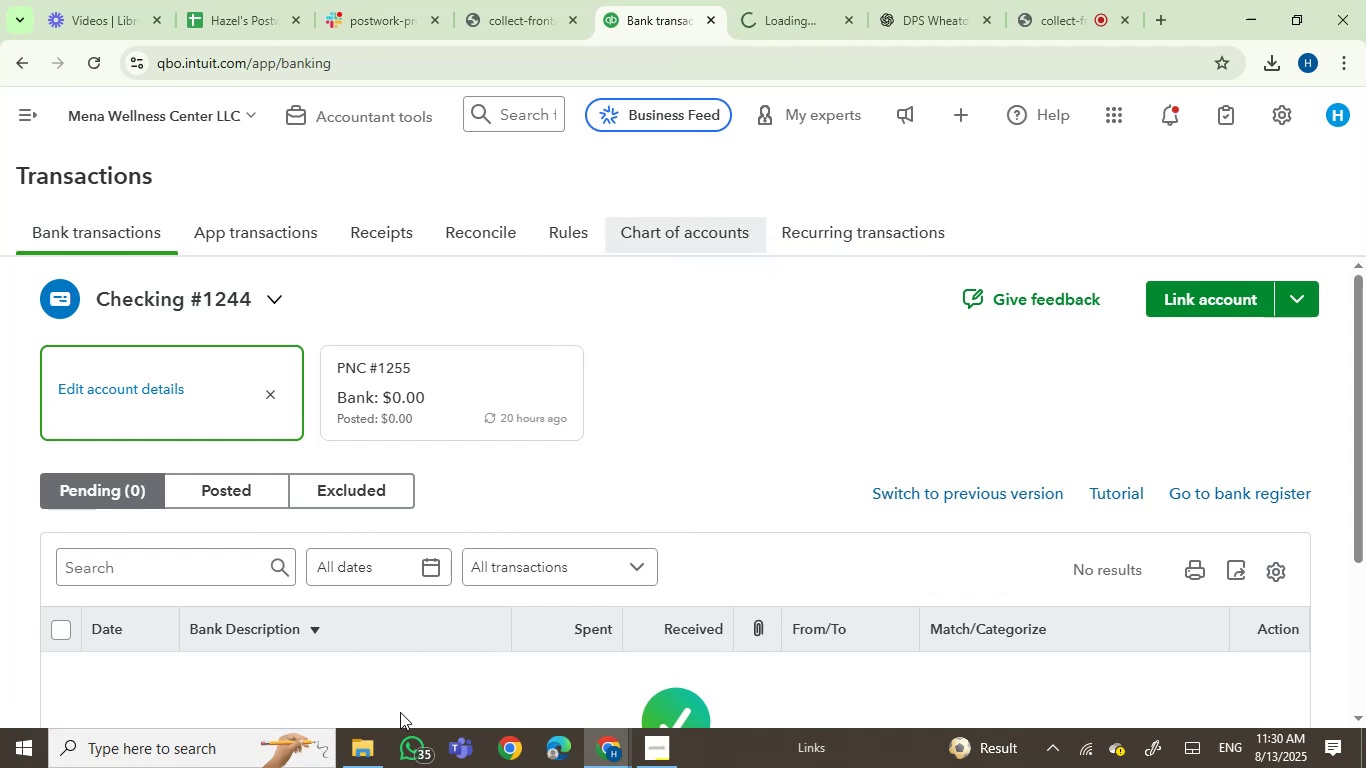 
mouse_move([369, 729])
 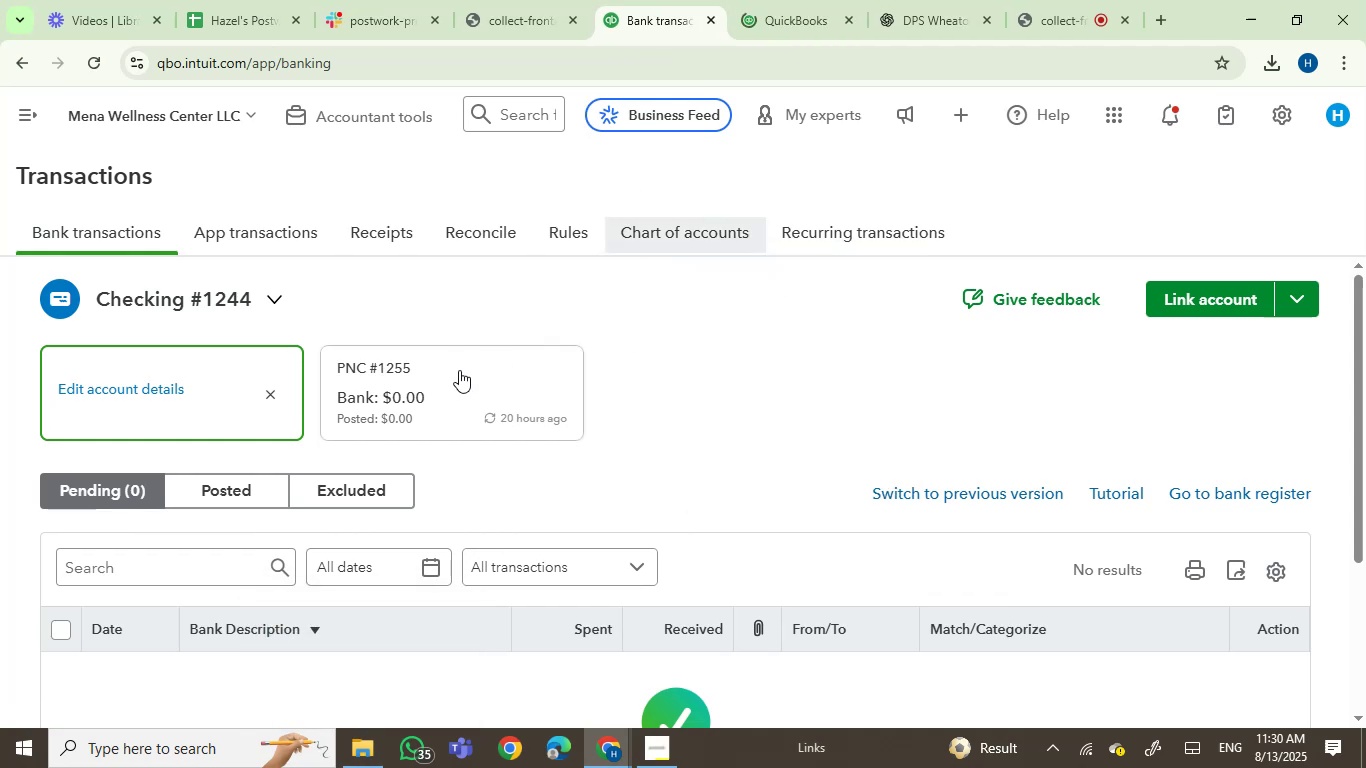 
left_click([800, 427])
 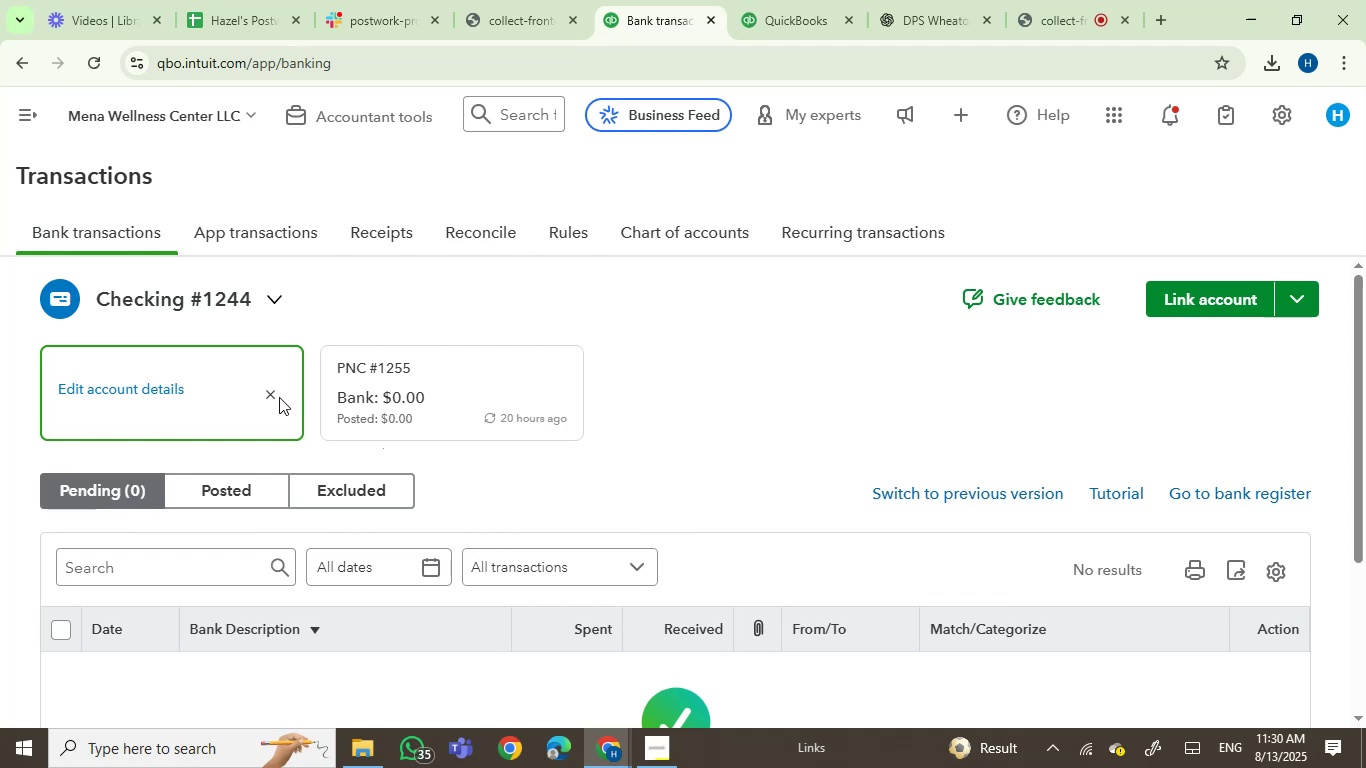 
left_click([271, 397])
 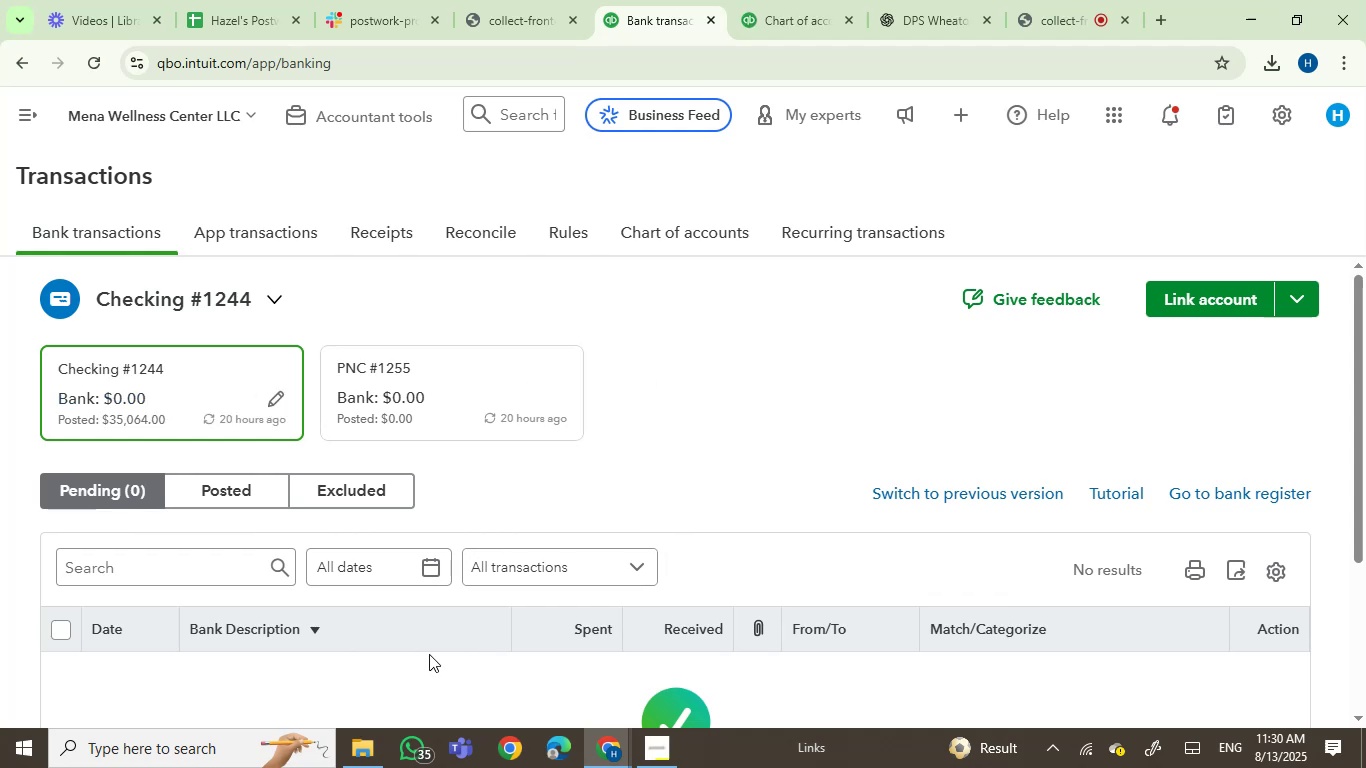 
left_click([343, 767])
 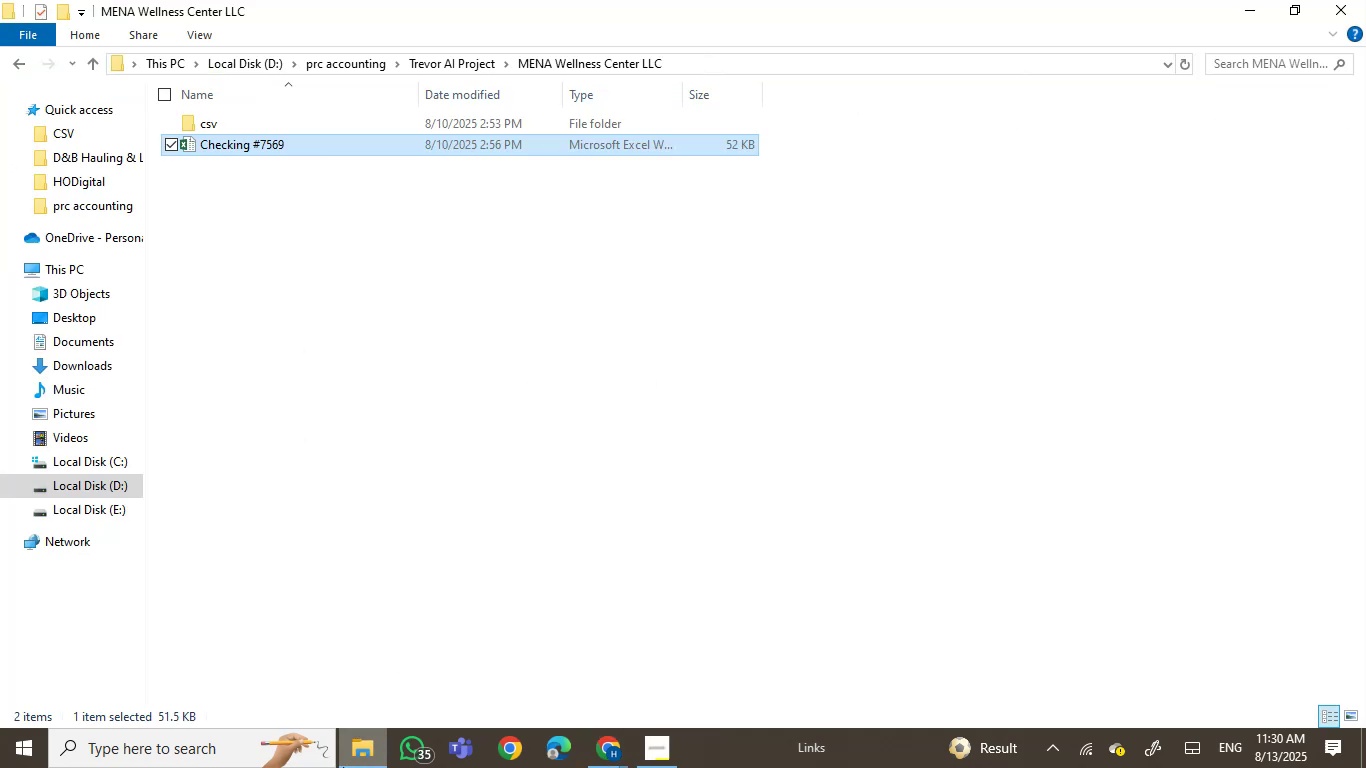 
left_click([343, 767])
 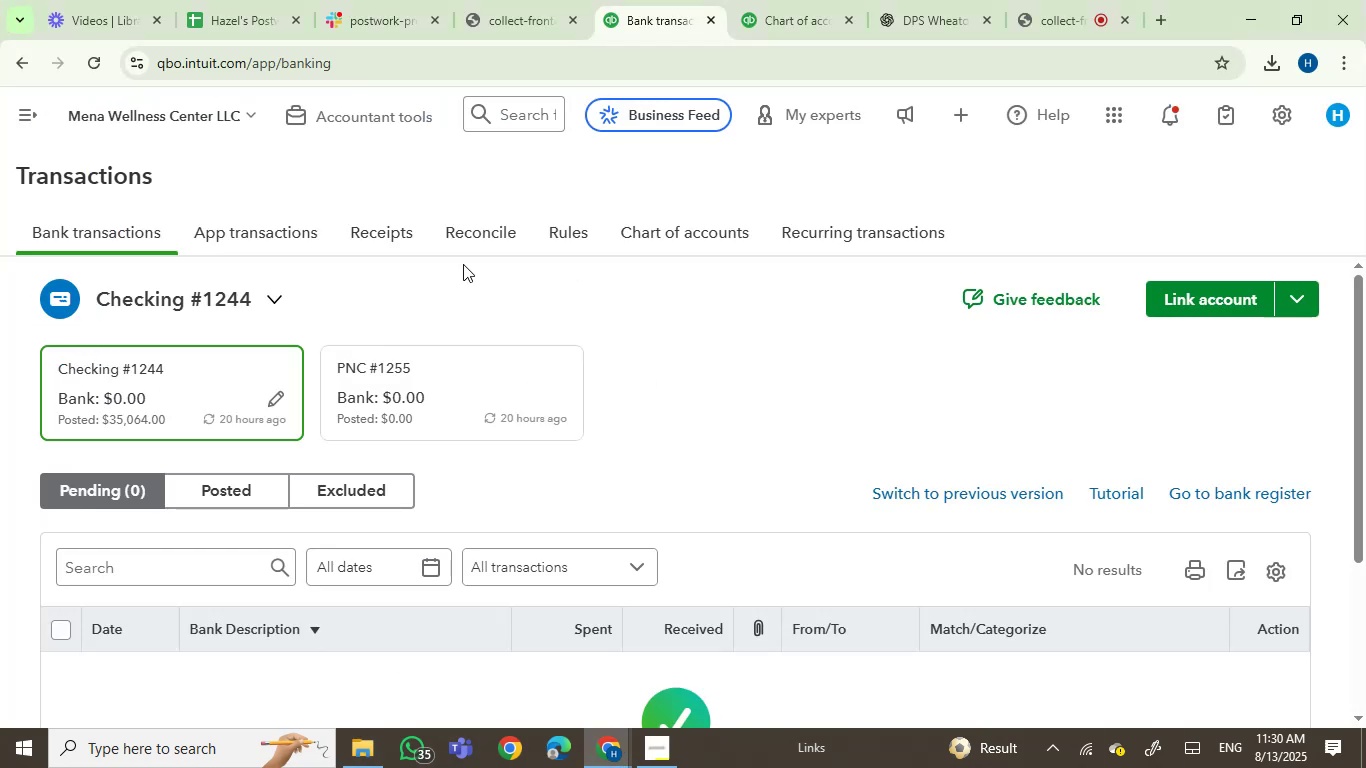 
left_click([767, 0])
 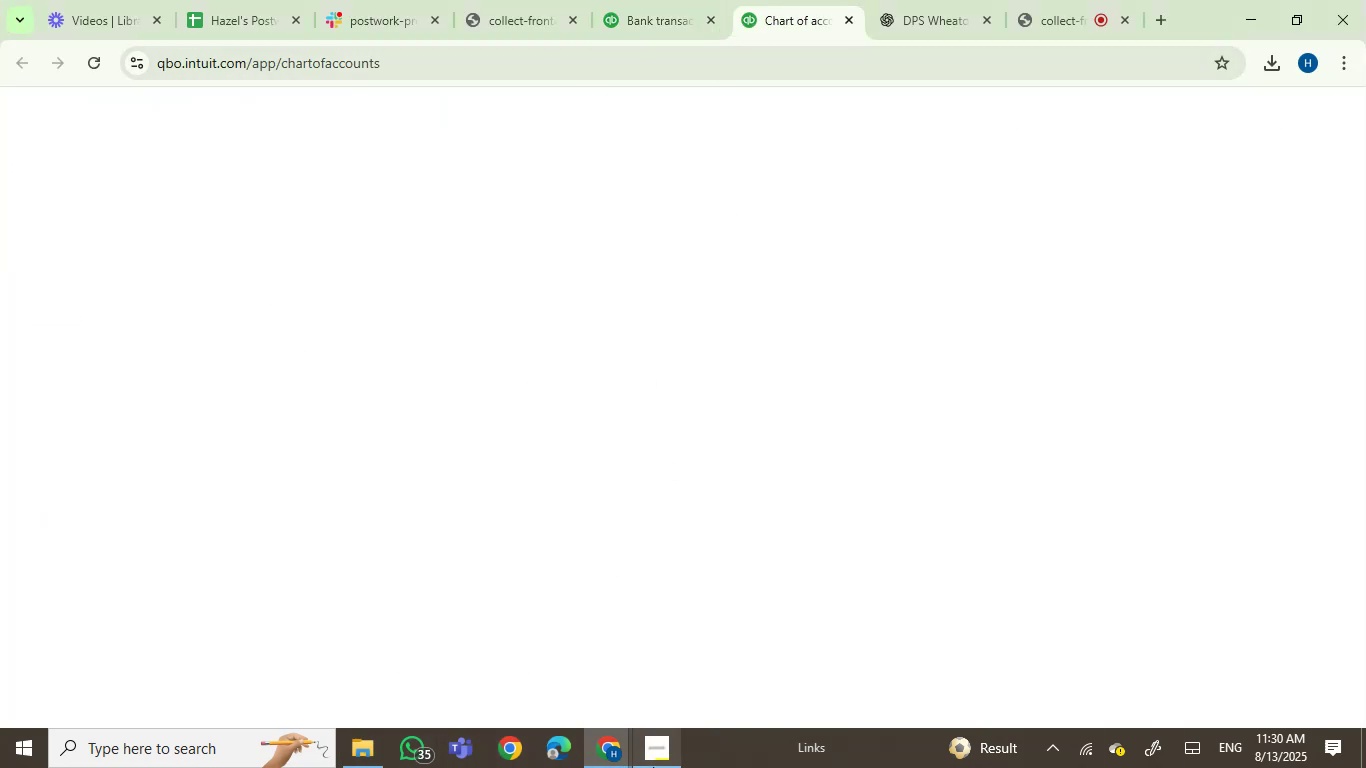 
left_click([340, 738])
 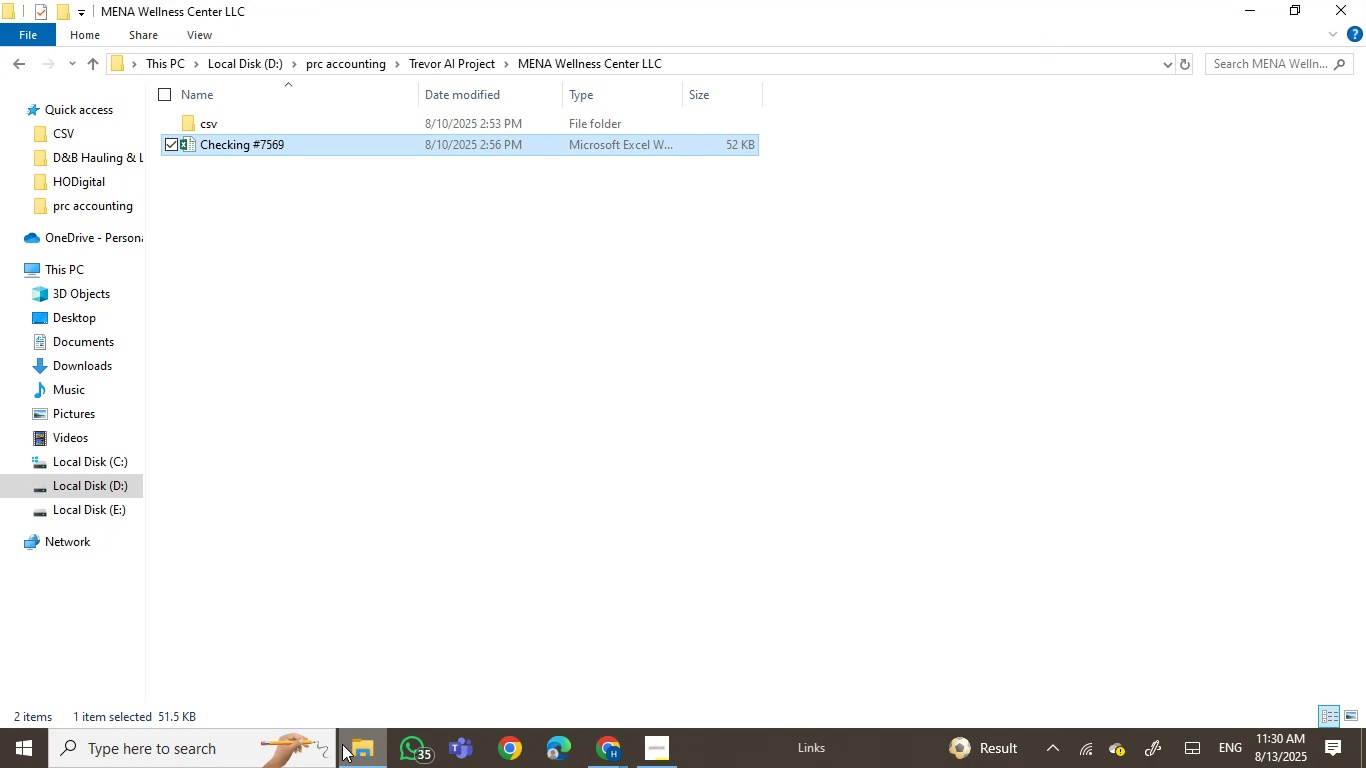 
left_click([342, 744])
 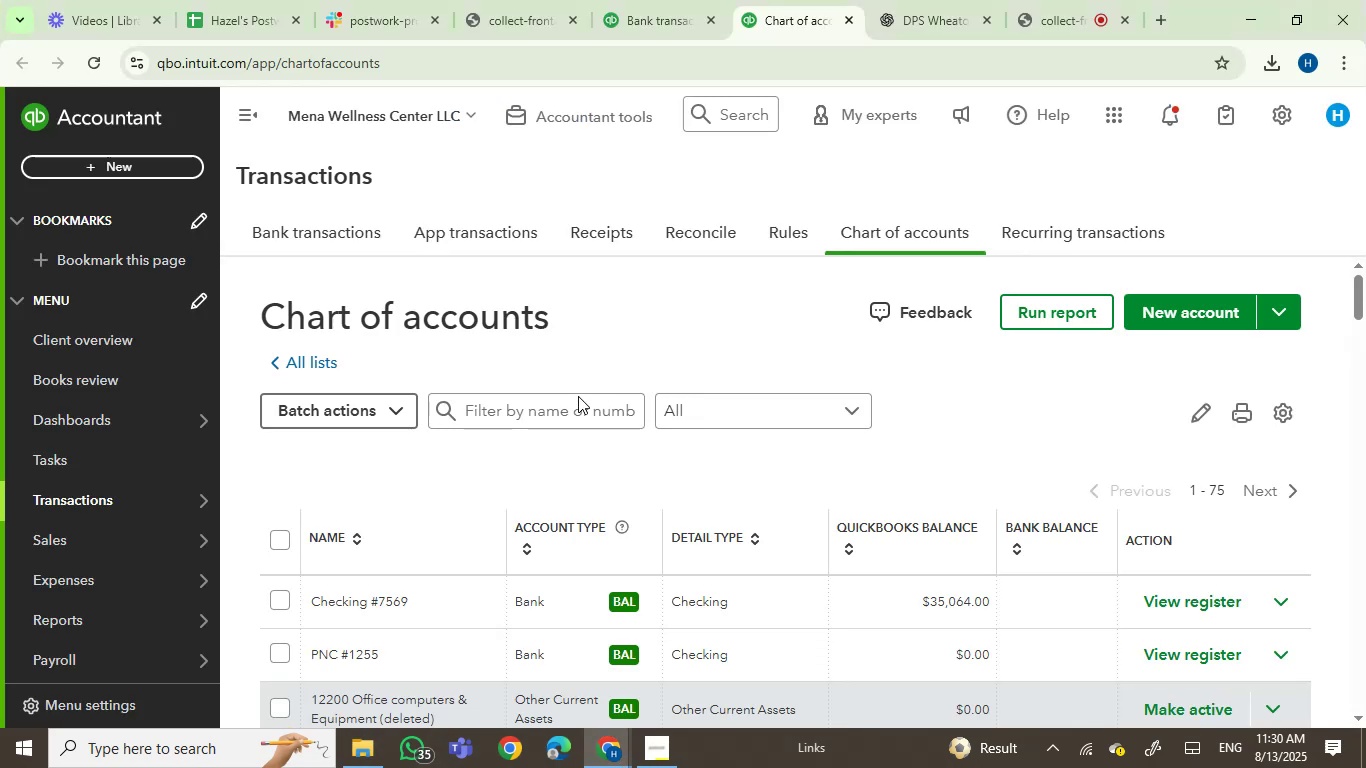 
left_click([548, 415])
 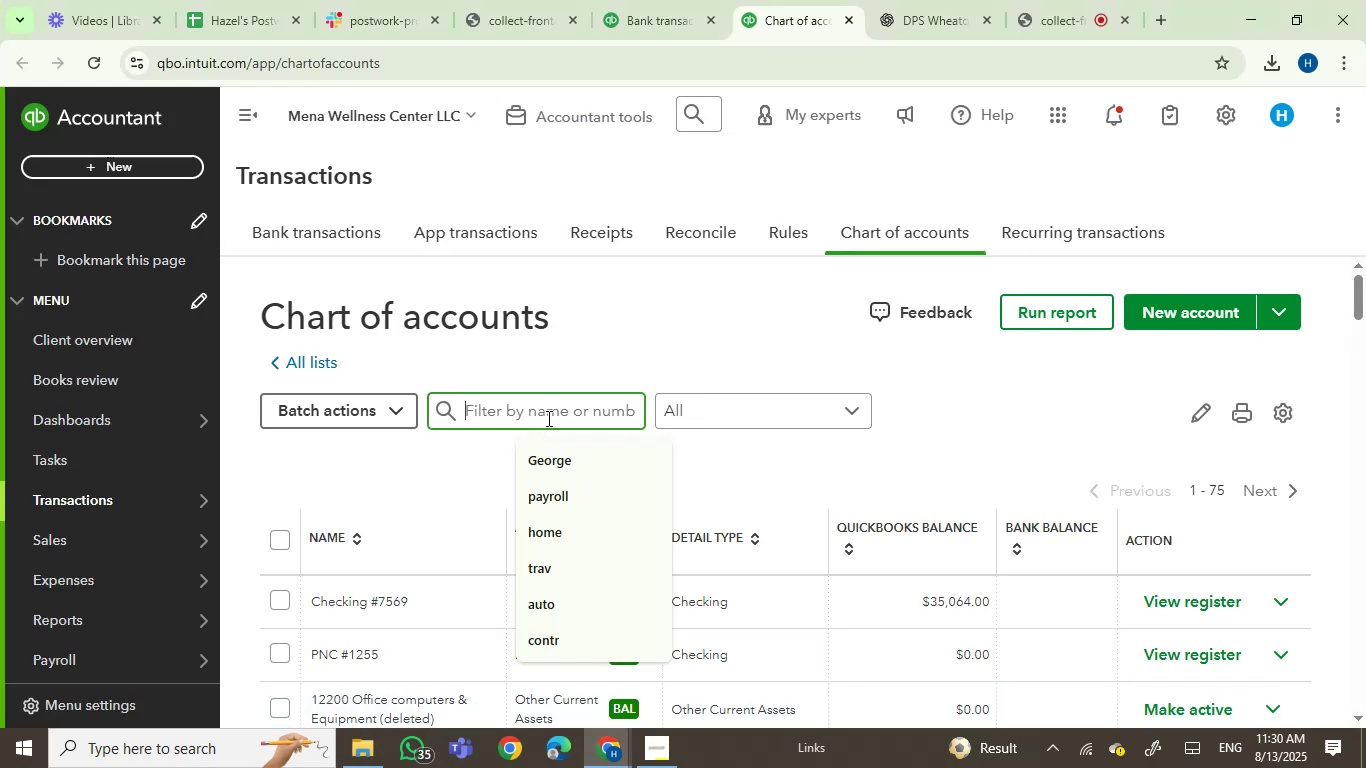 
key(Numpad7)
 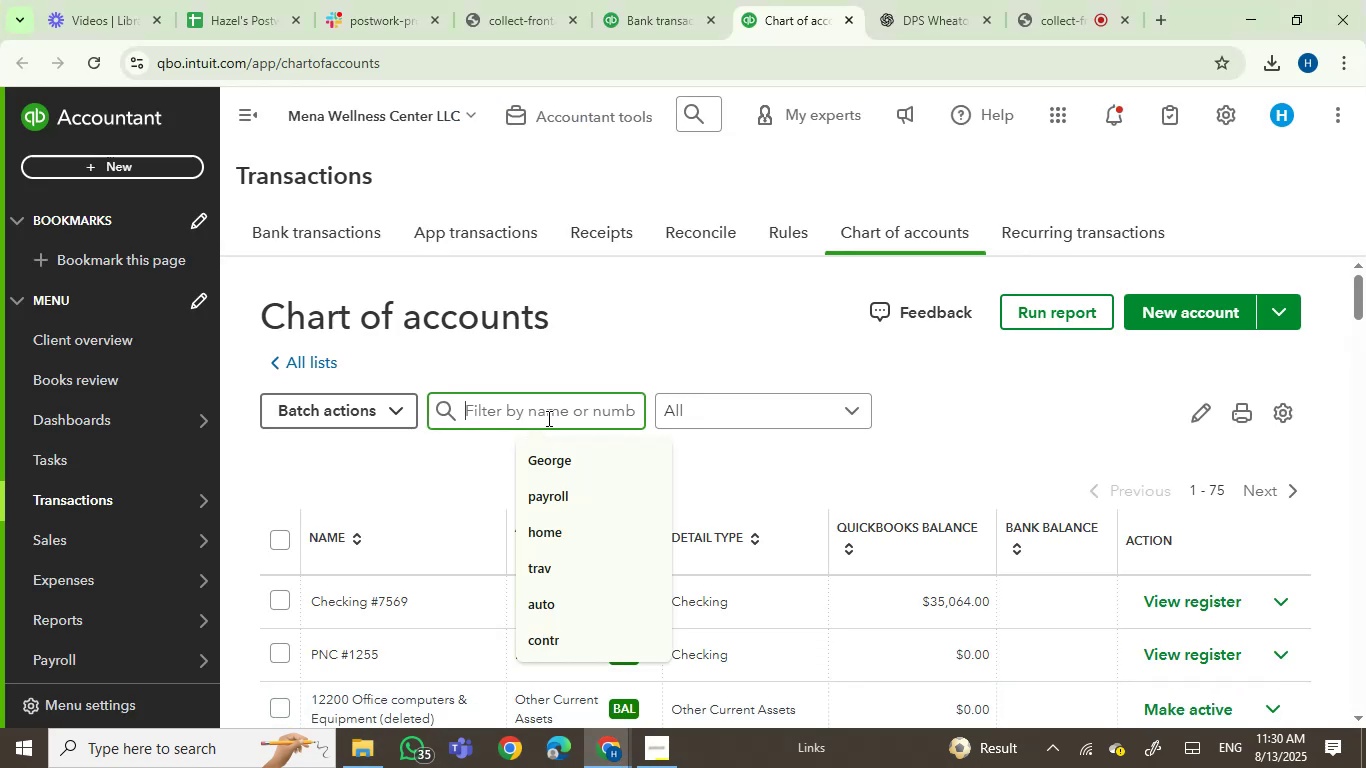 
key(Numpad5)
 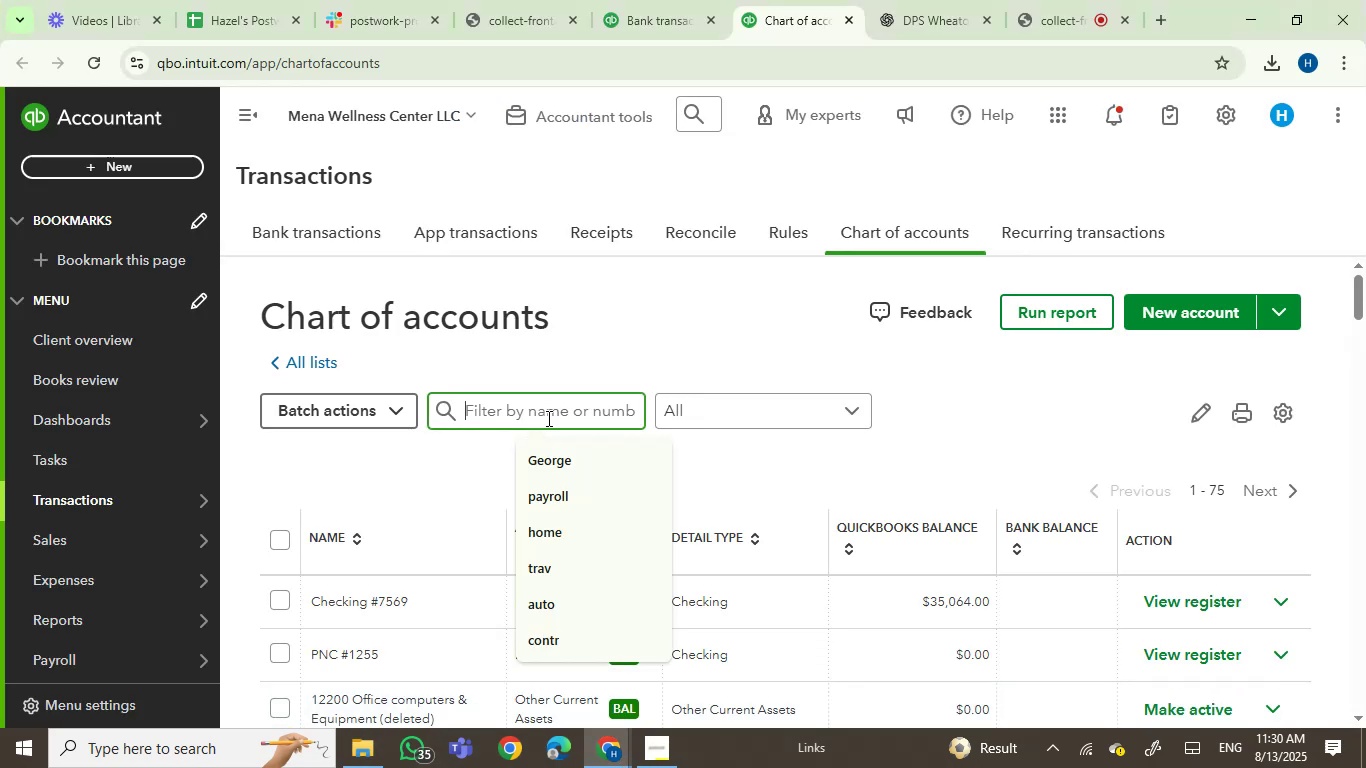 
key(Numpad6)
 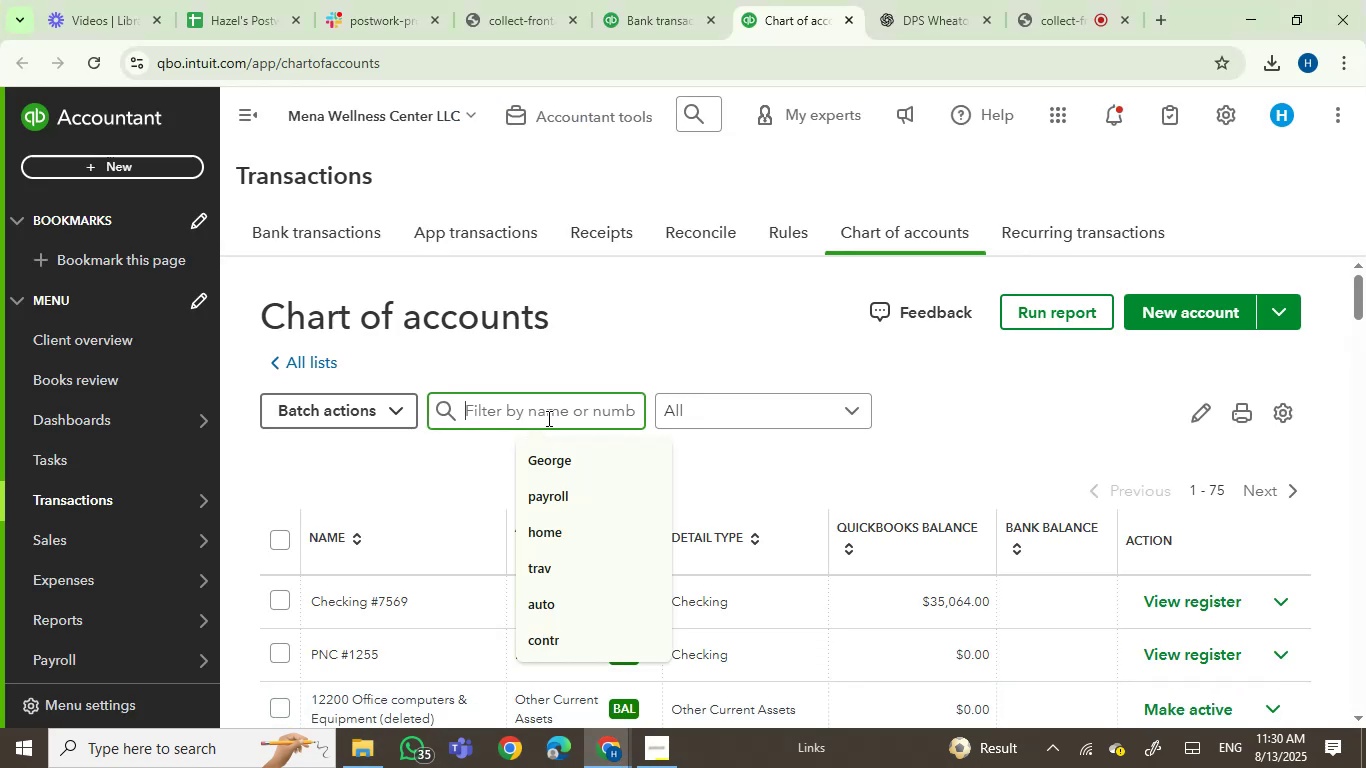 
key(Numpad9)
 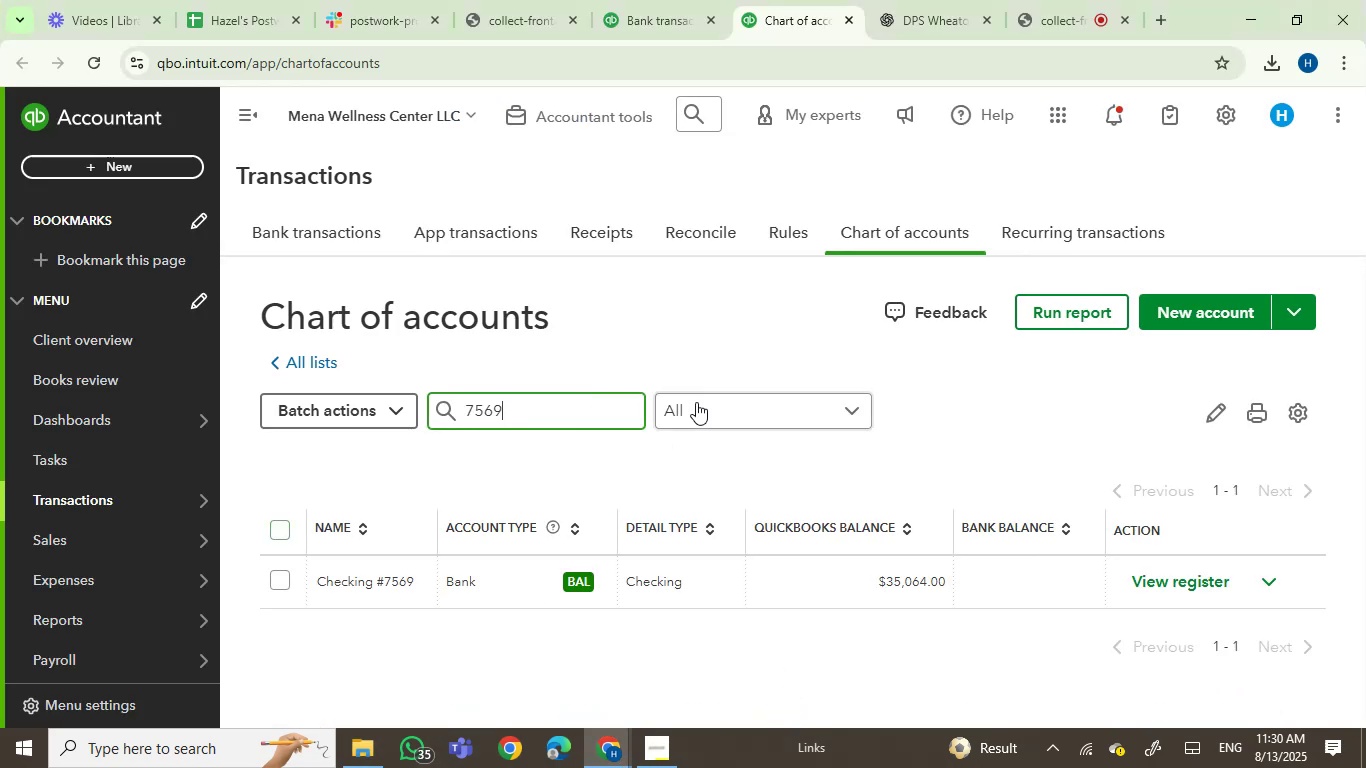 
left_click_drag(start_coordinate=[547, 416], to_coordinate=[399, 409])
 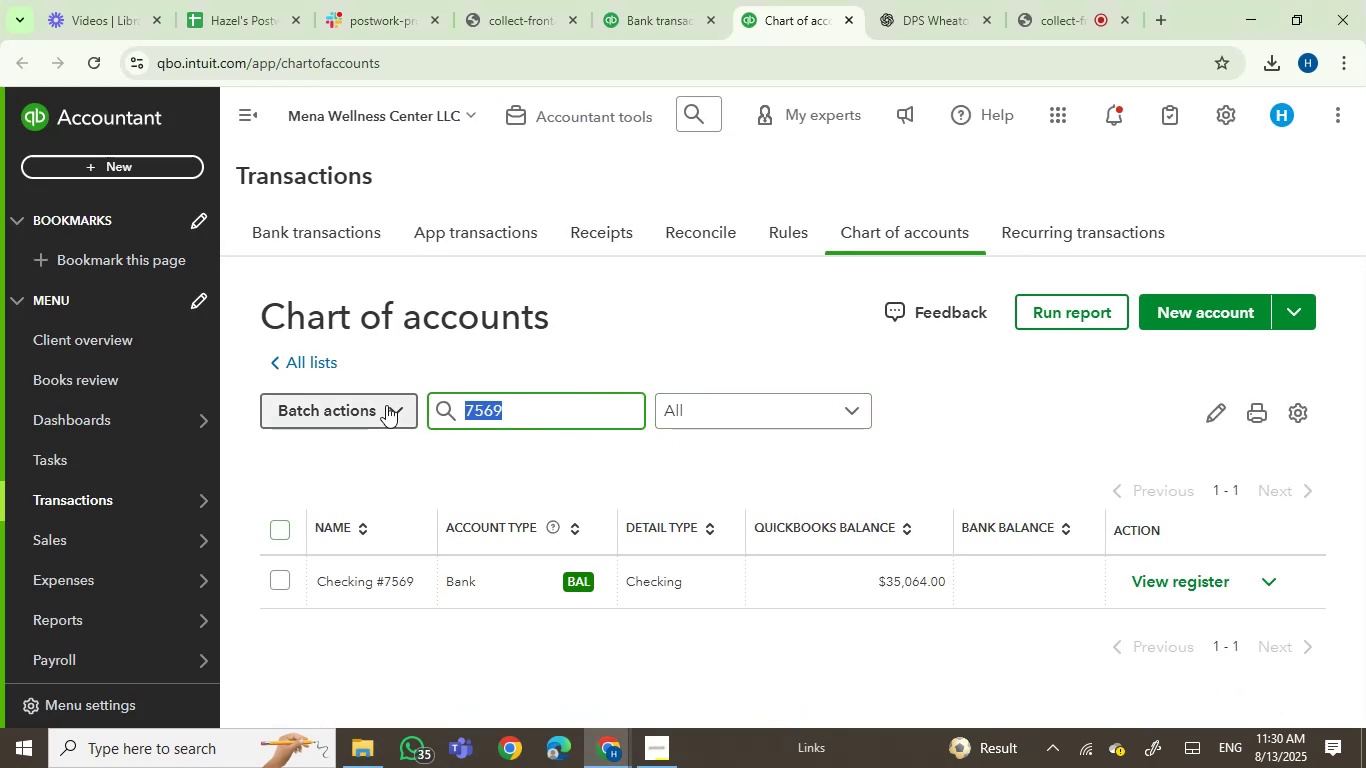 
key(Backspace)
 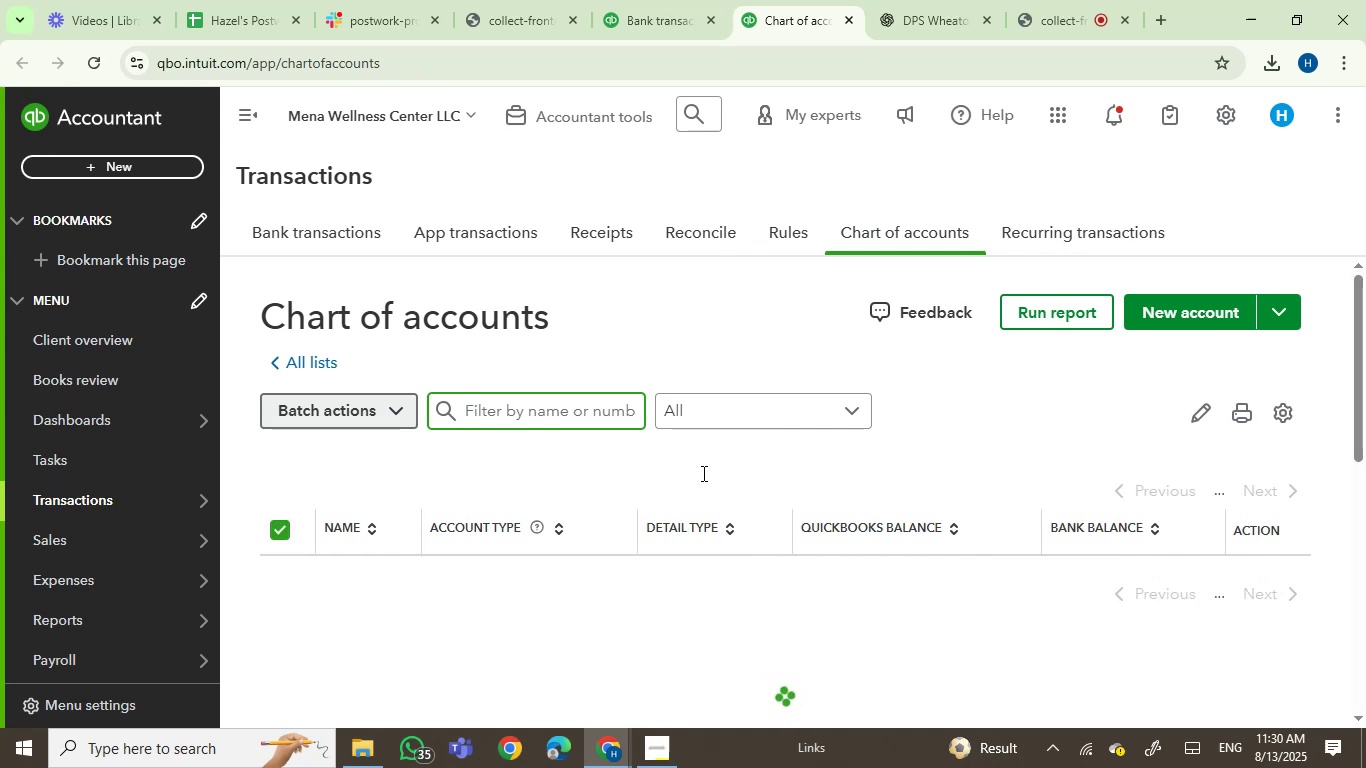 
left_click([526, 408])
 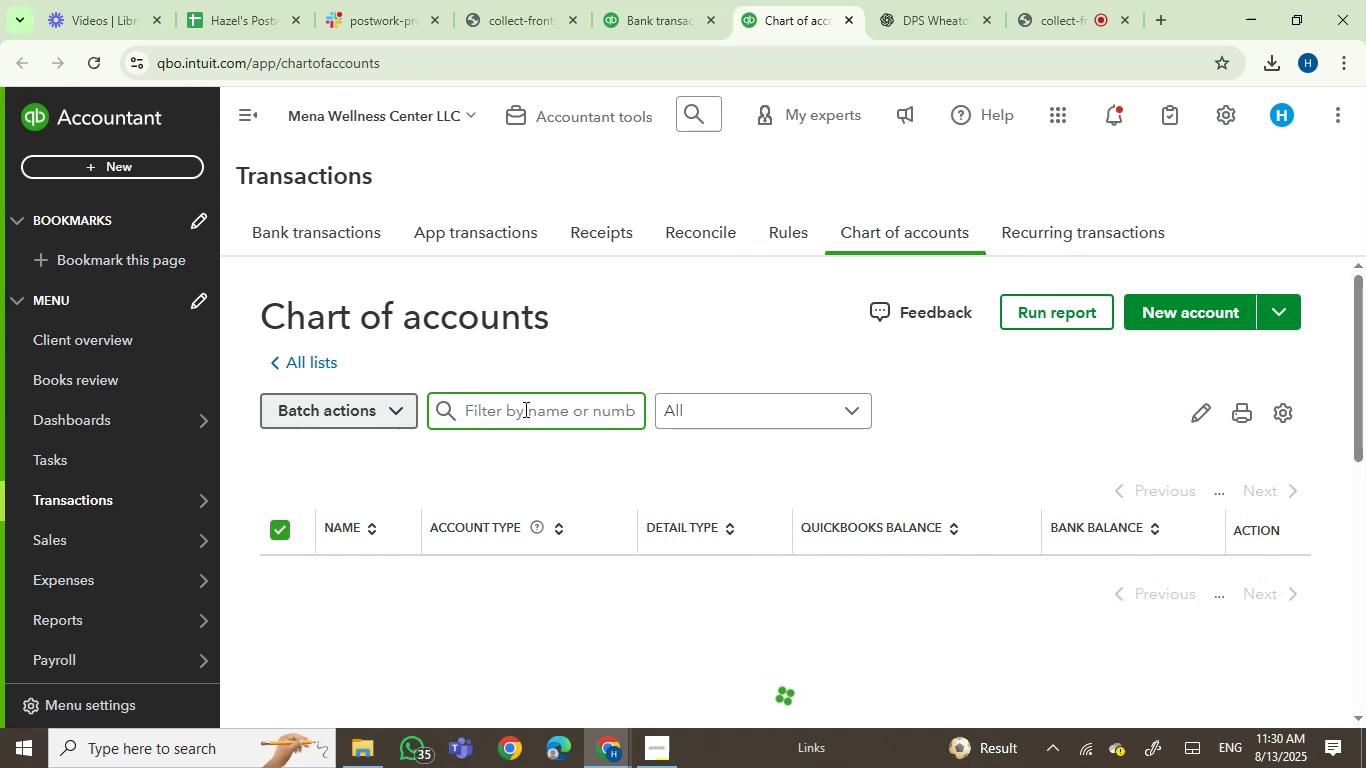 
type(pnc)
 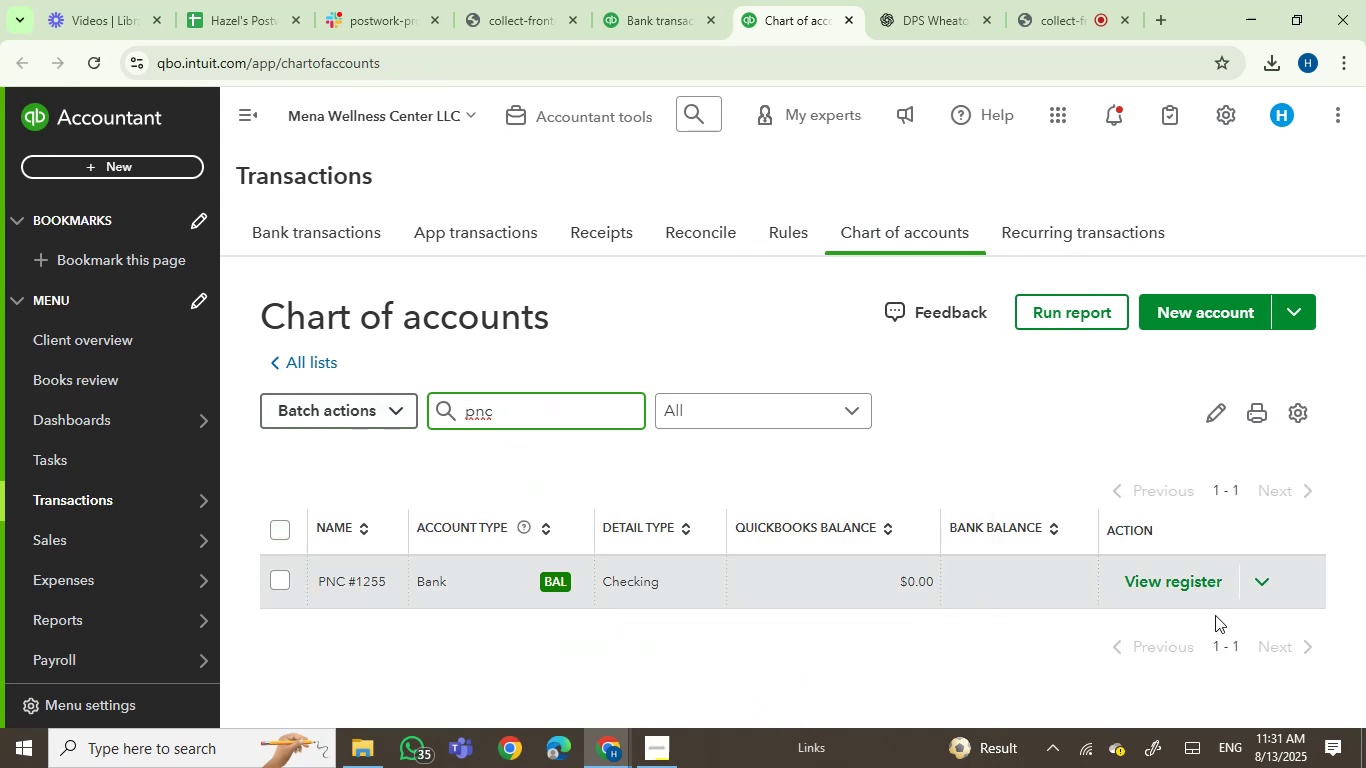 
left_click([1272, 584])
 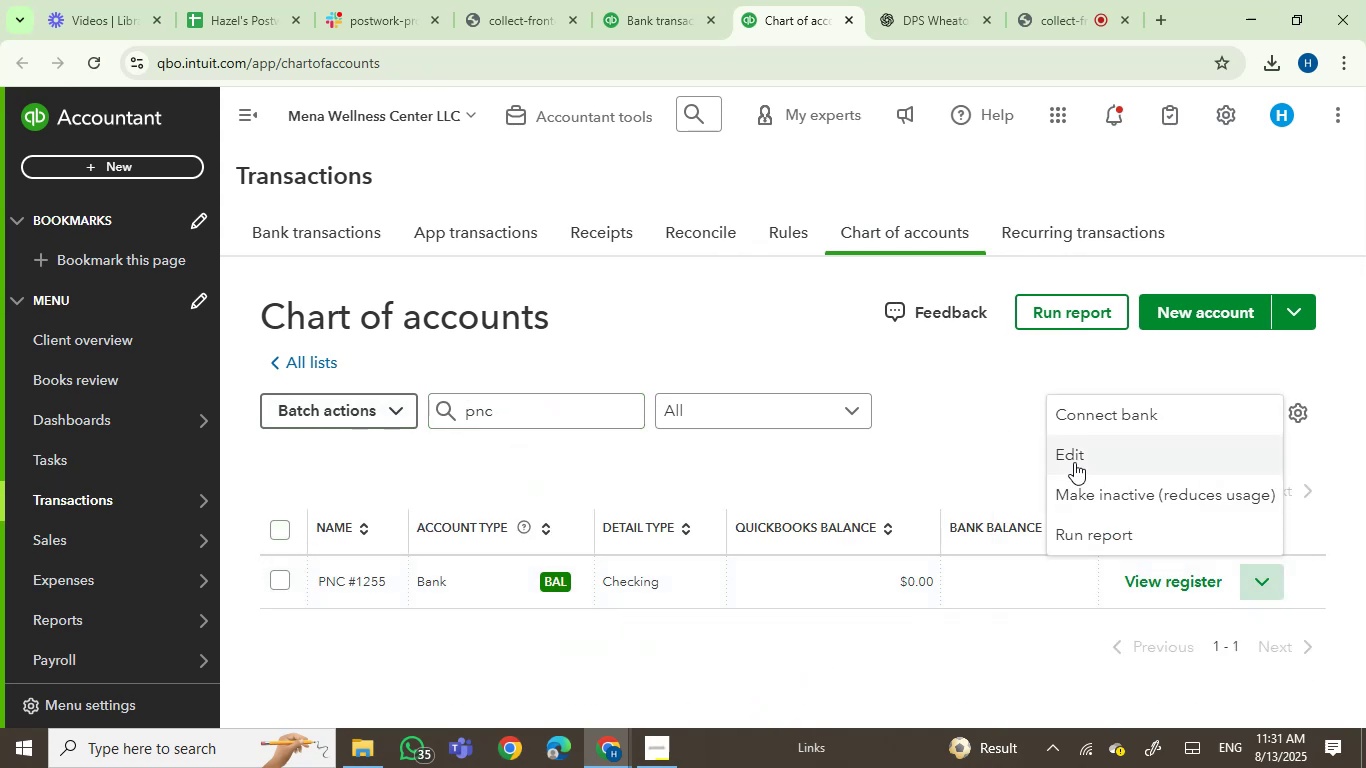 
left_click([1080, 462])
 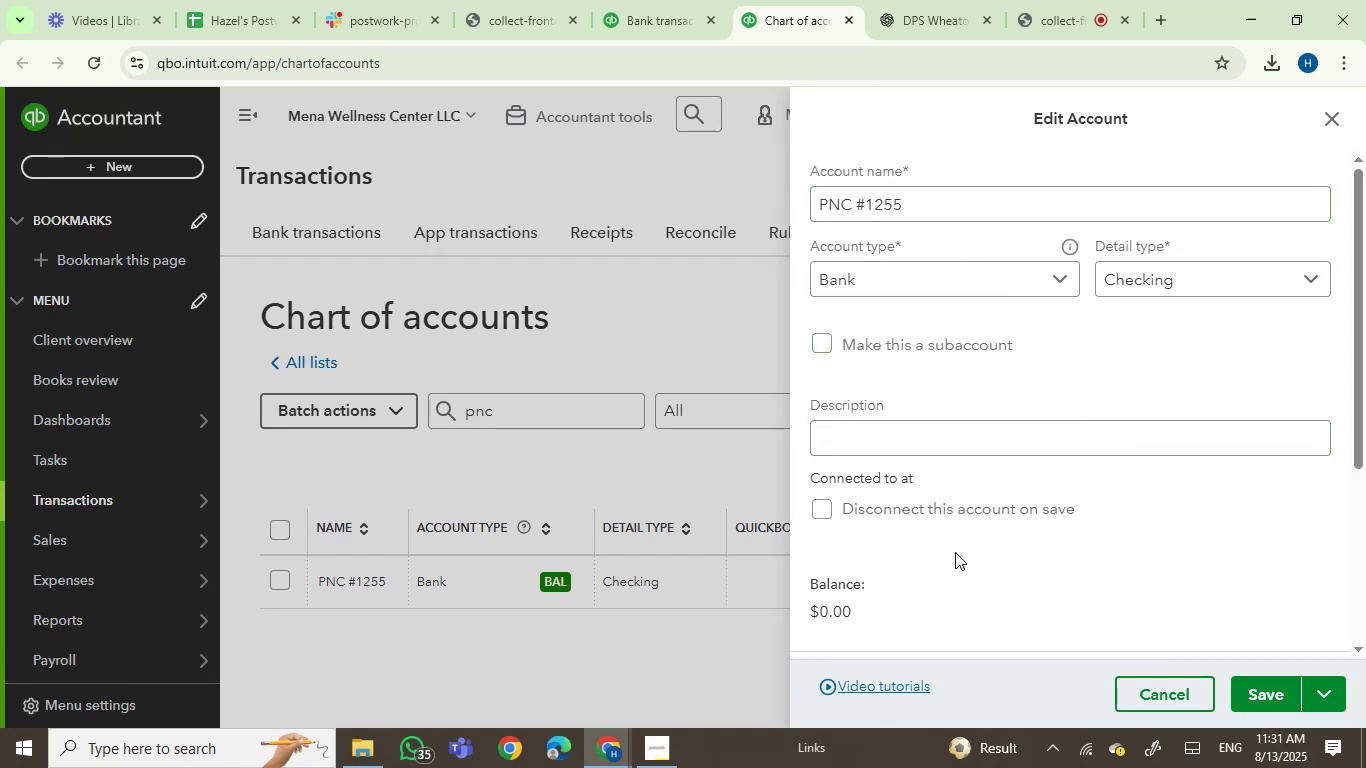 
wait(7.5)
 